 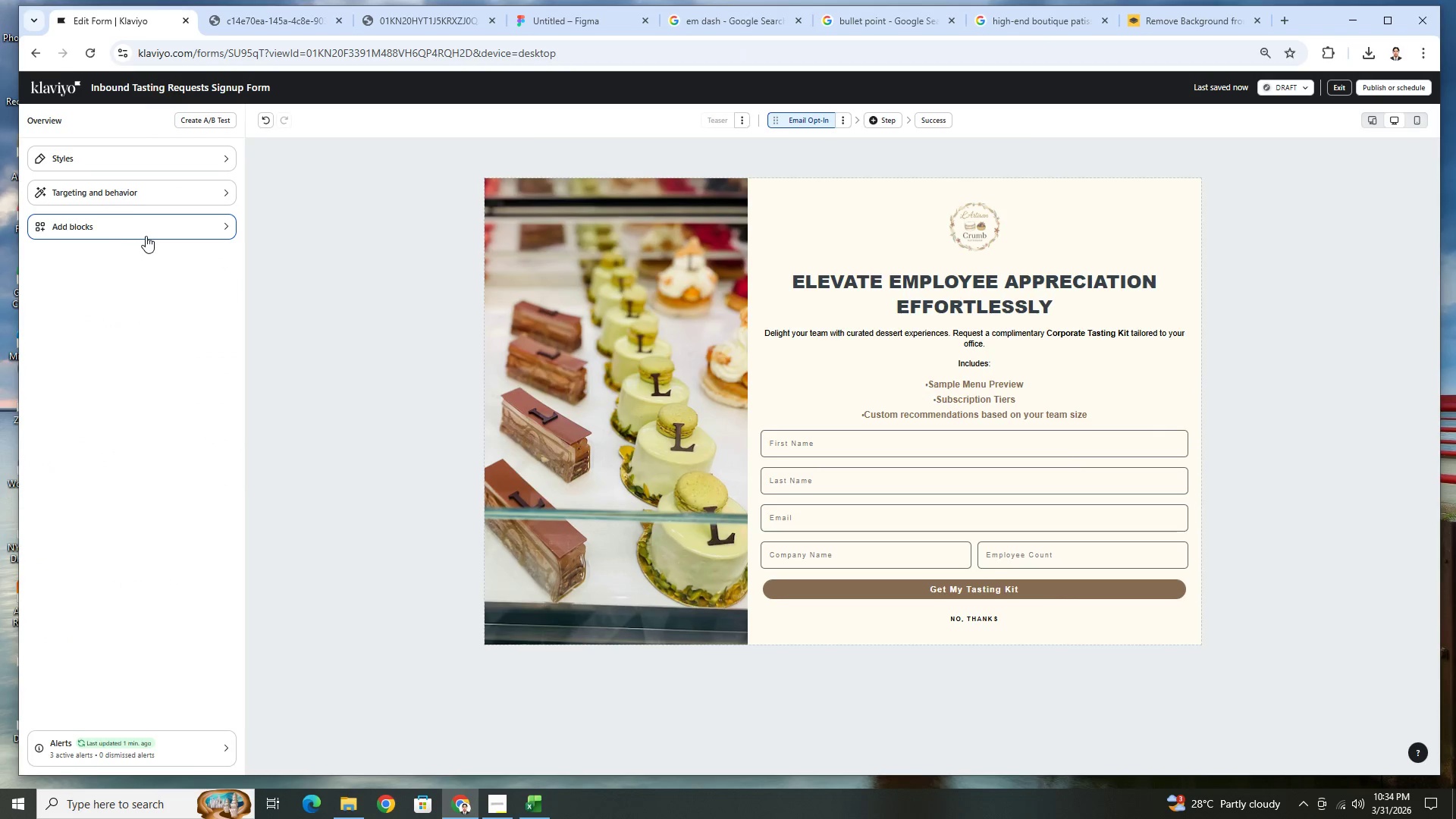 
left_click_drag(start_coordinate=[199, 508], to_coordinate=[1051, 557])
 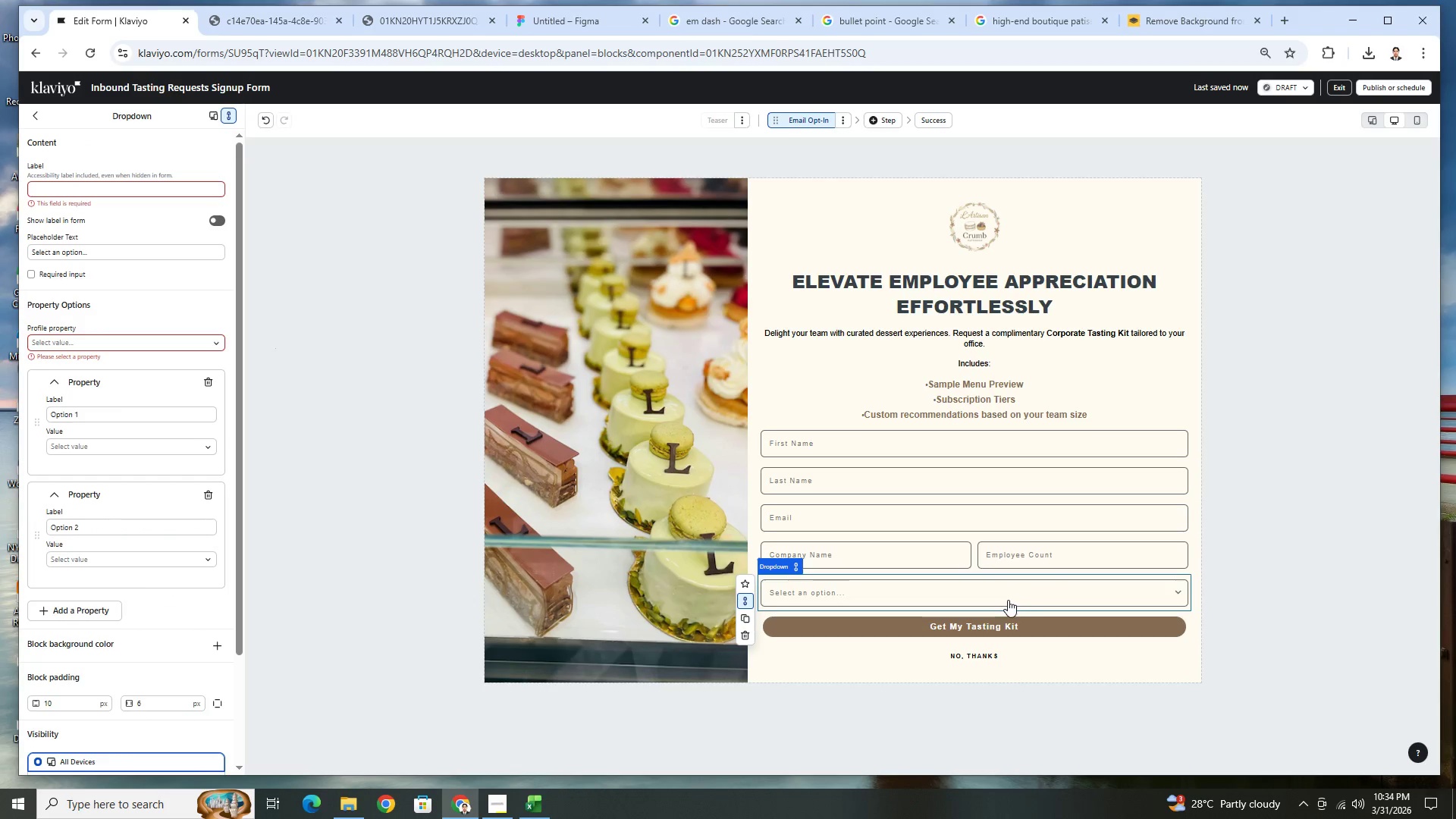 
left_click([1042, 593])
 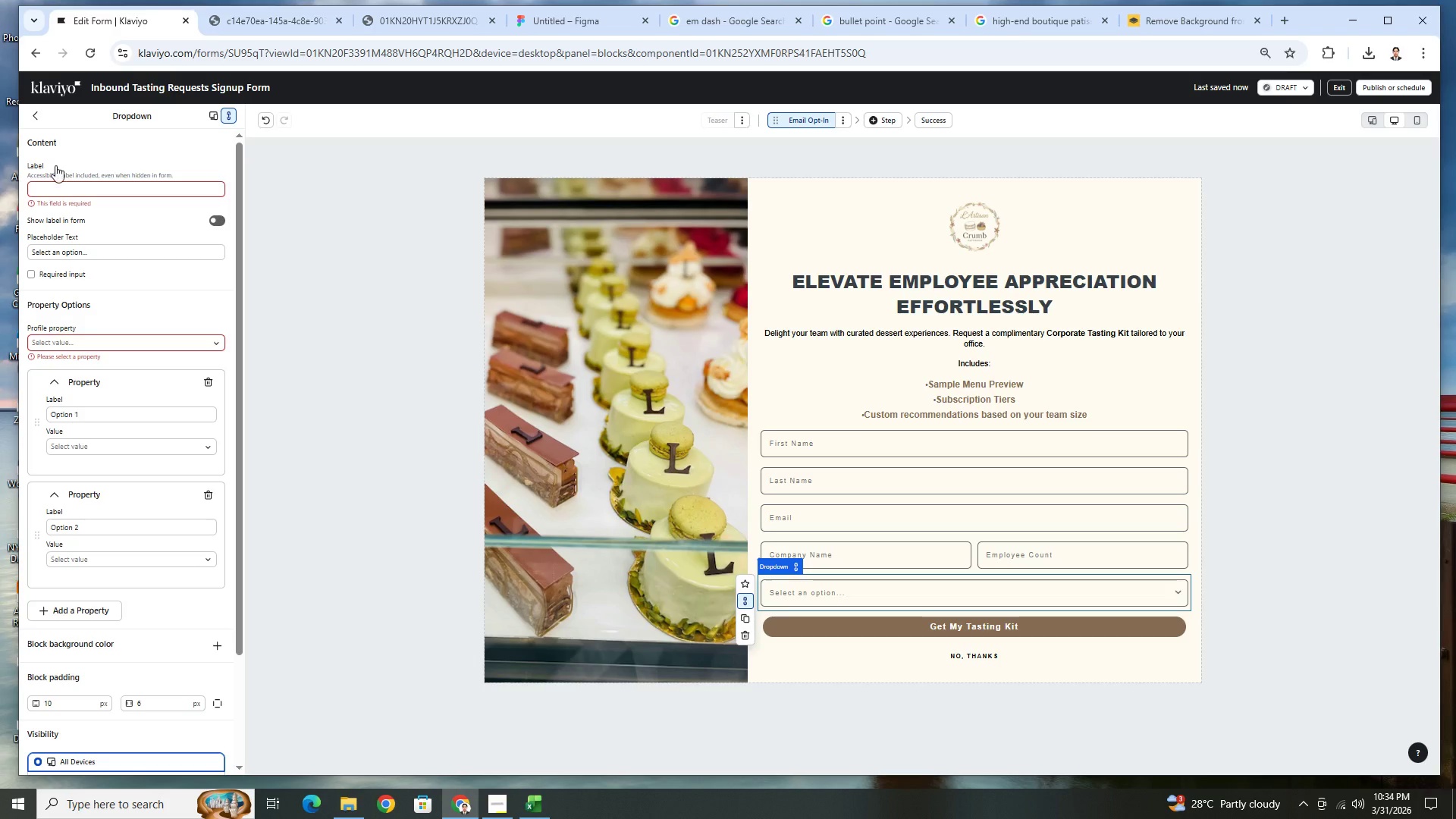 
left_click([76, 190])
 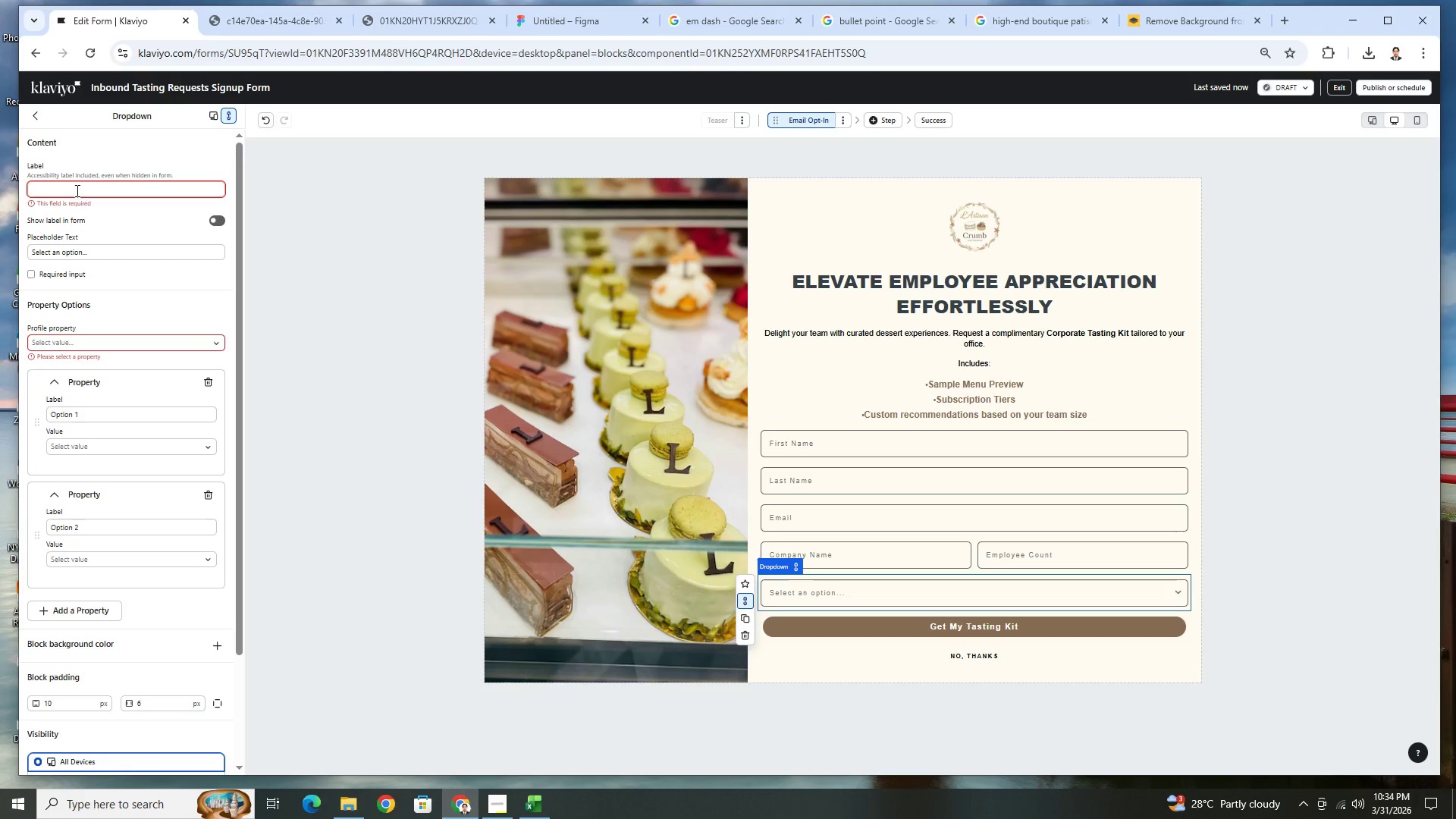 
type(Employee Count)
 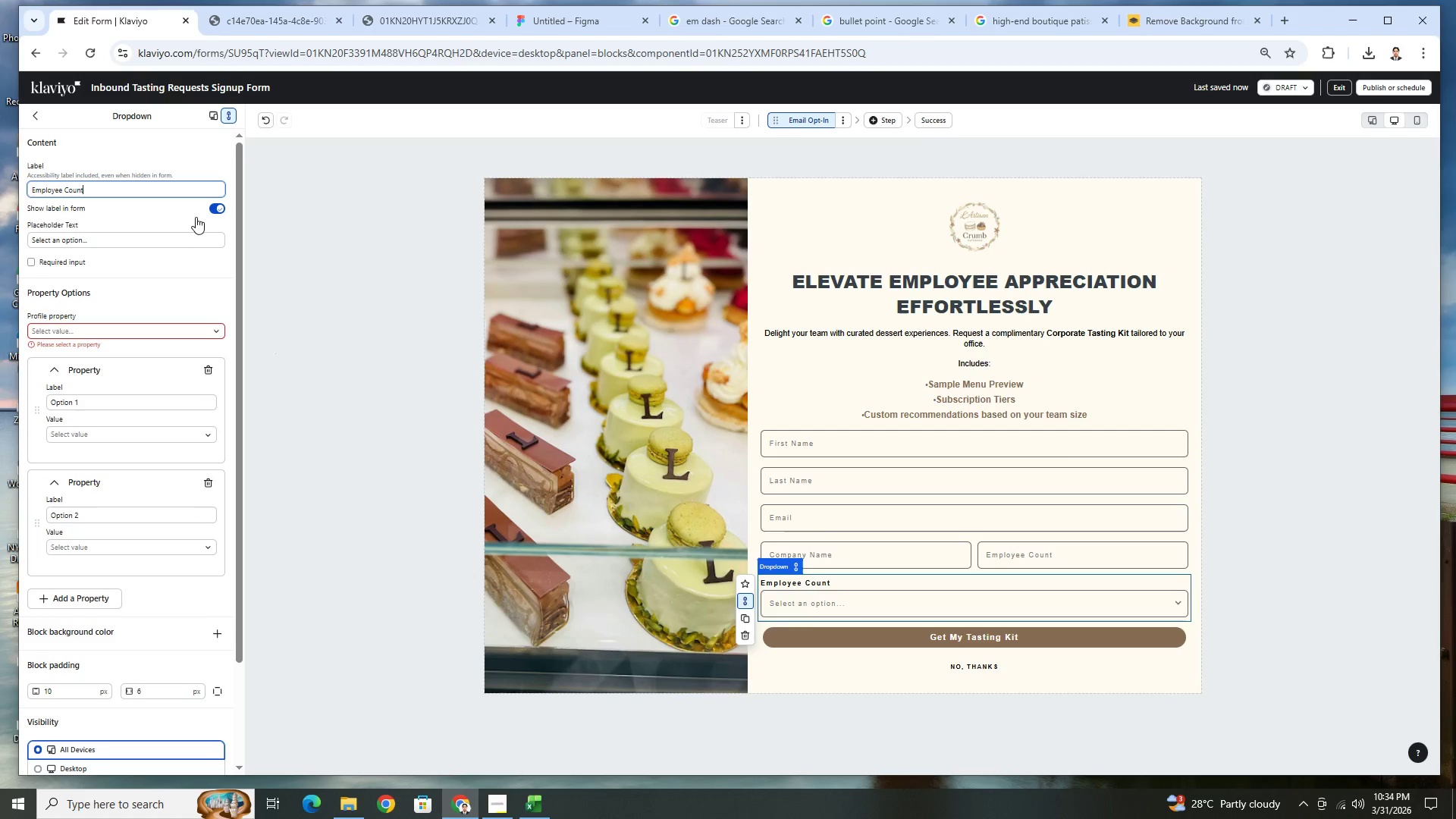 
left_click([212, 210])
 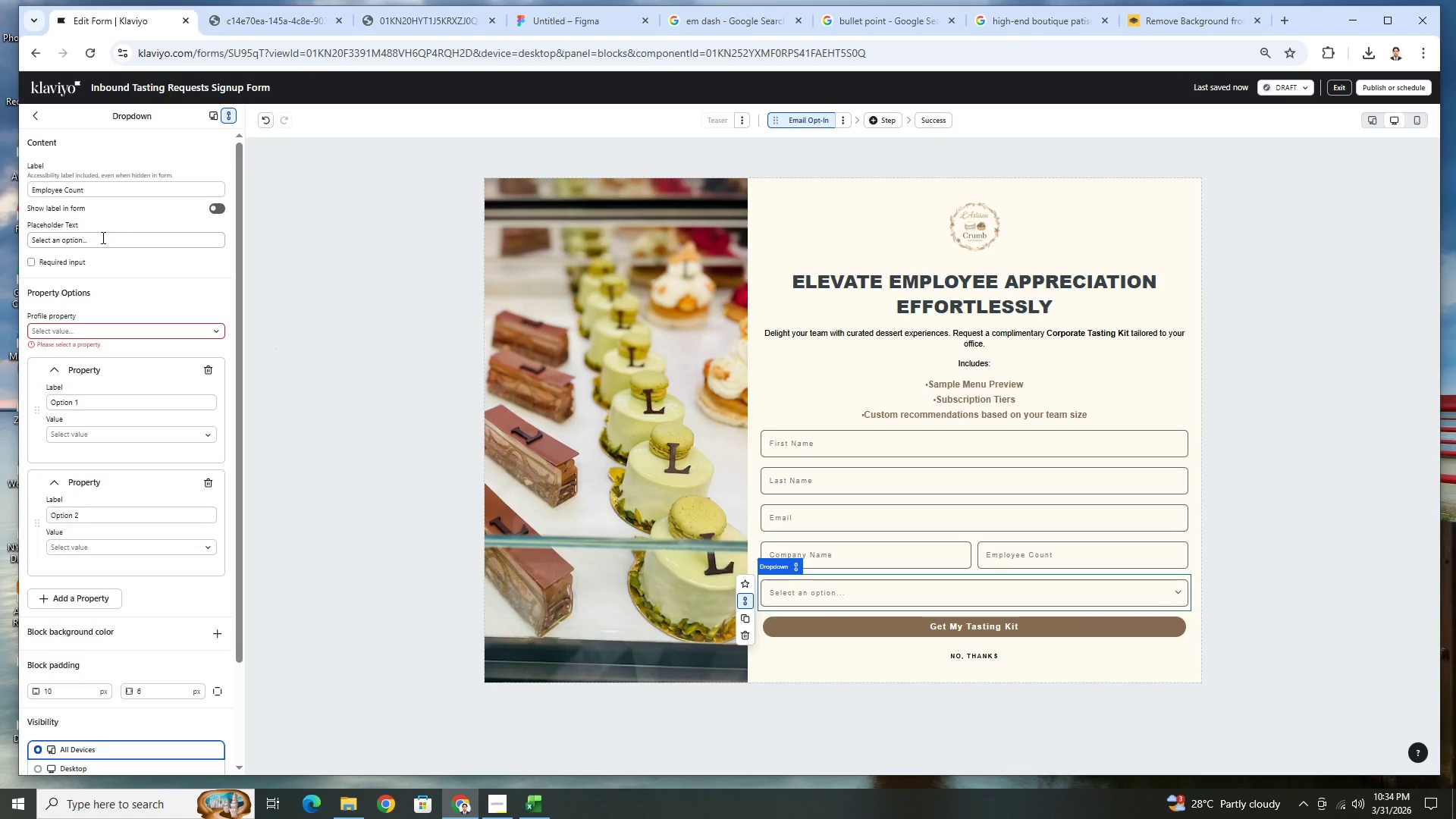 
double_click([101, 242])
 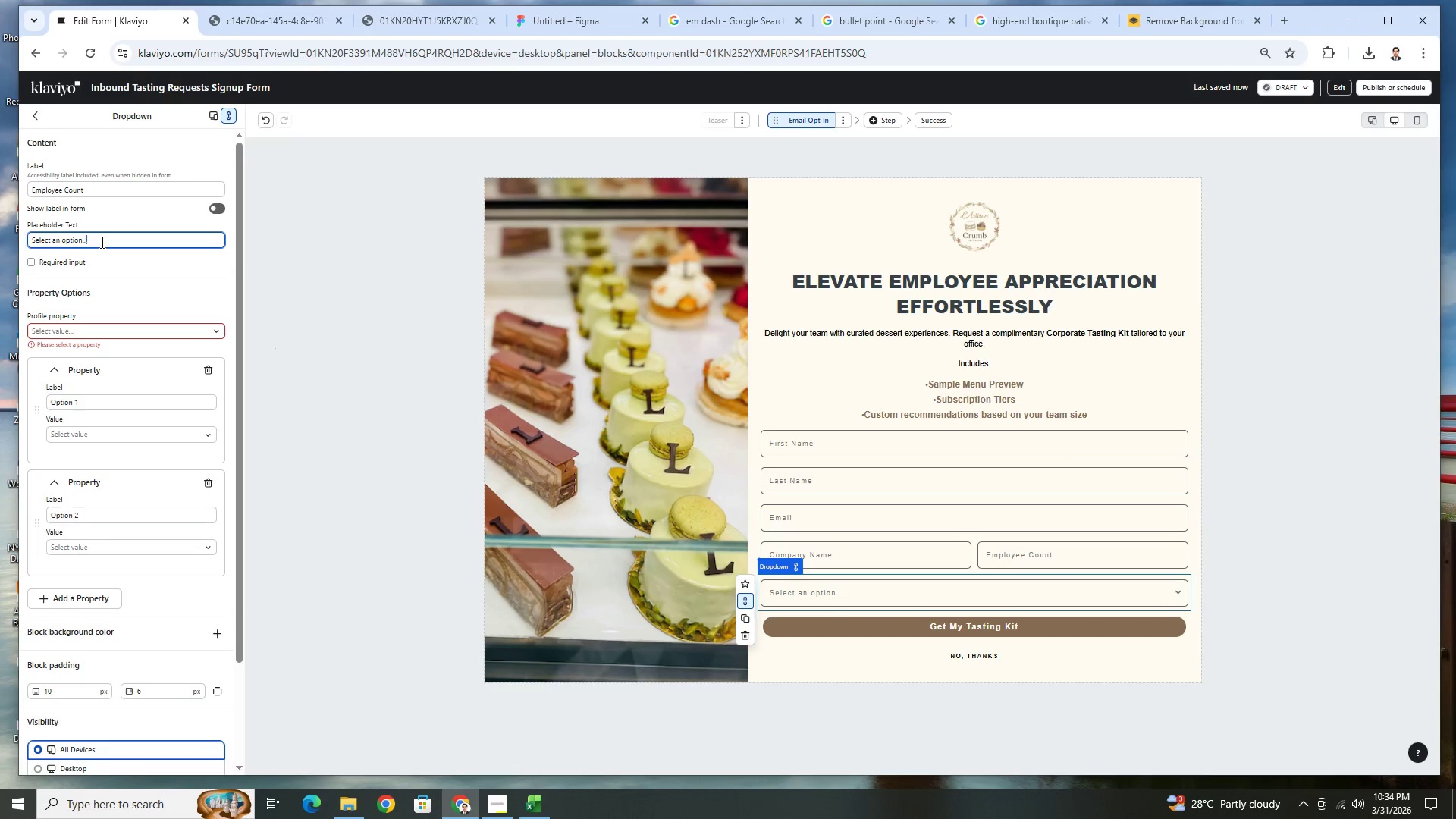 
triple_click([101, 242])
 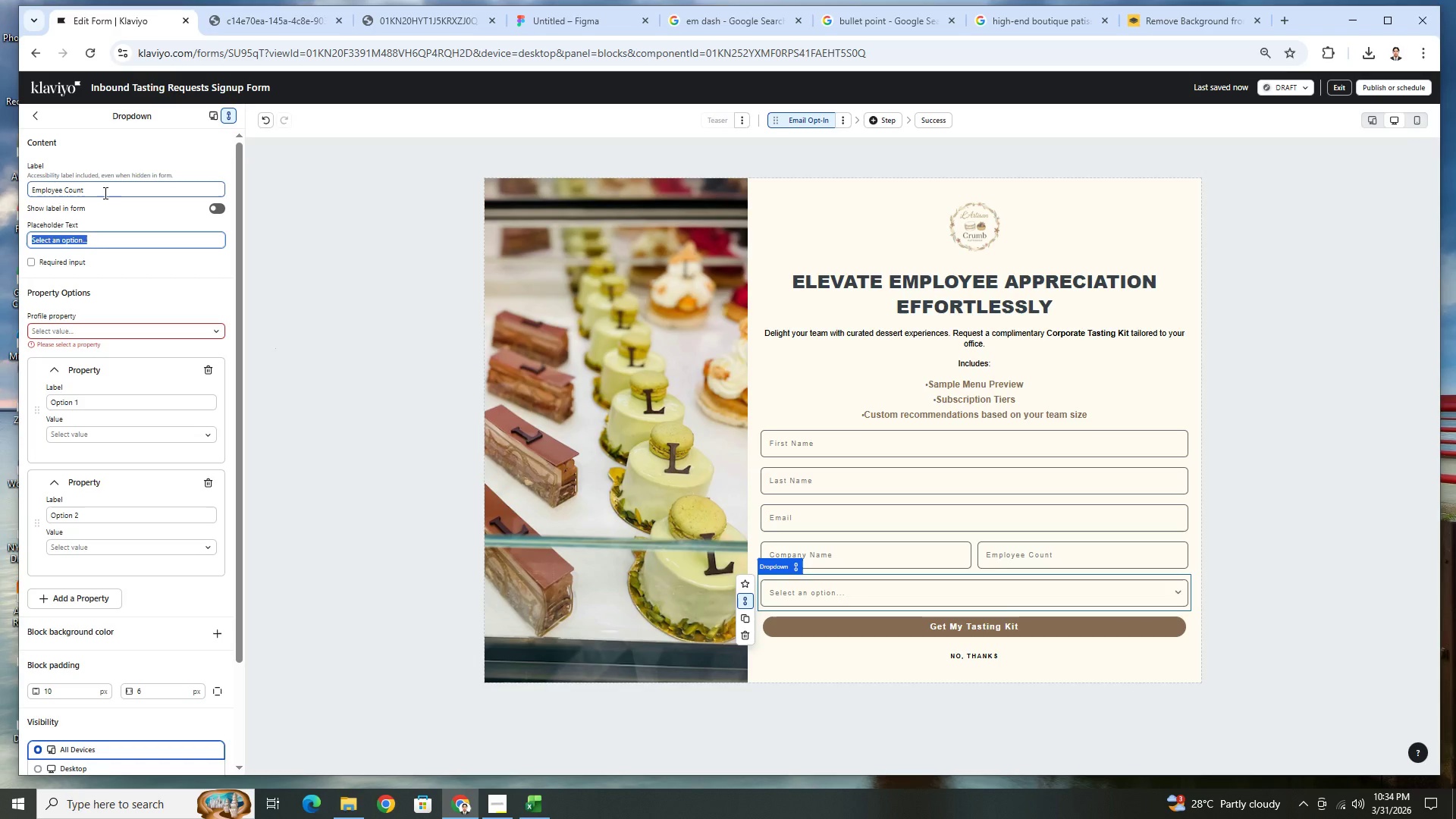 
double_click([106, 188])
 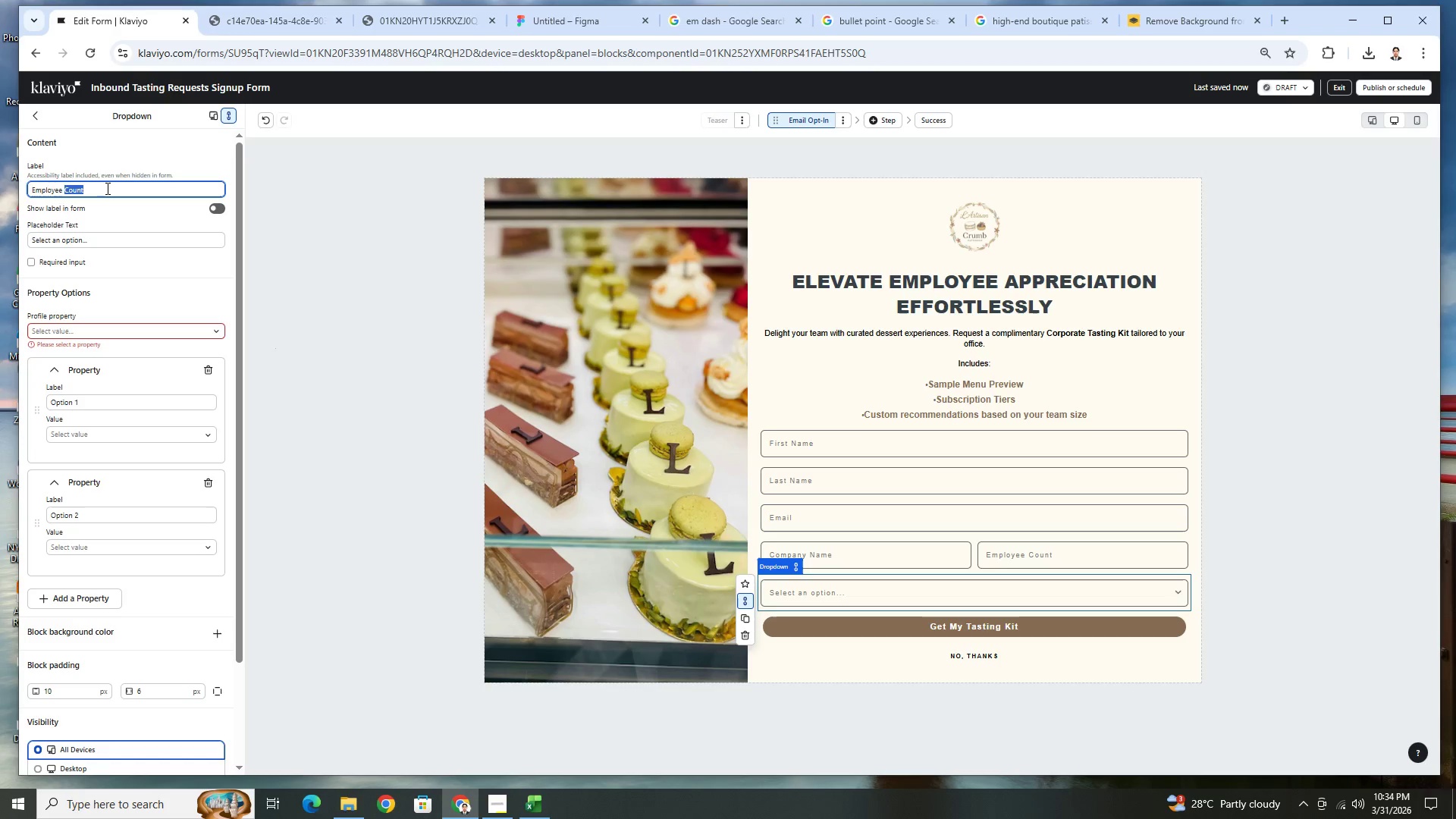 
triple_click([106, 188])
 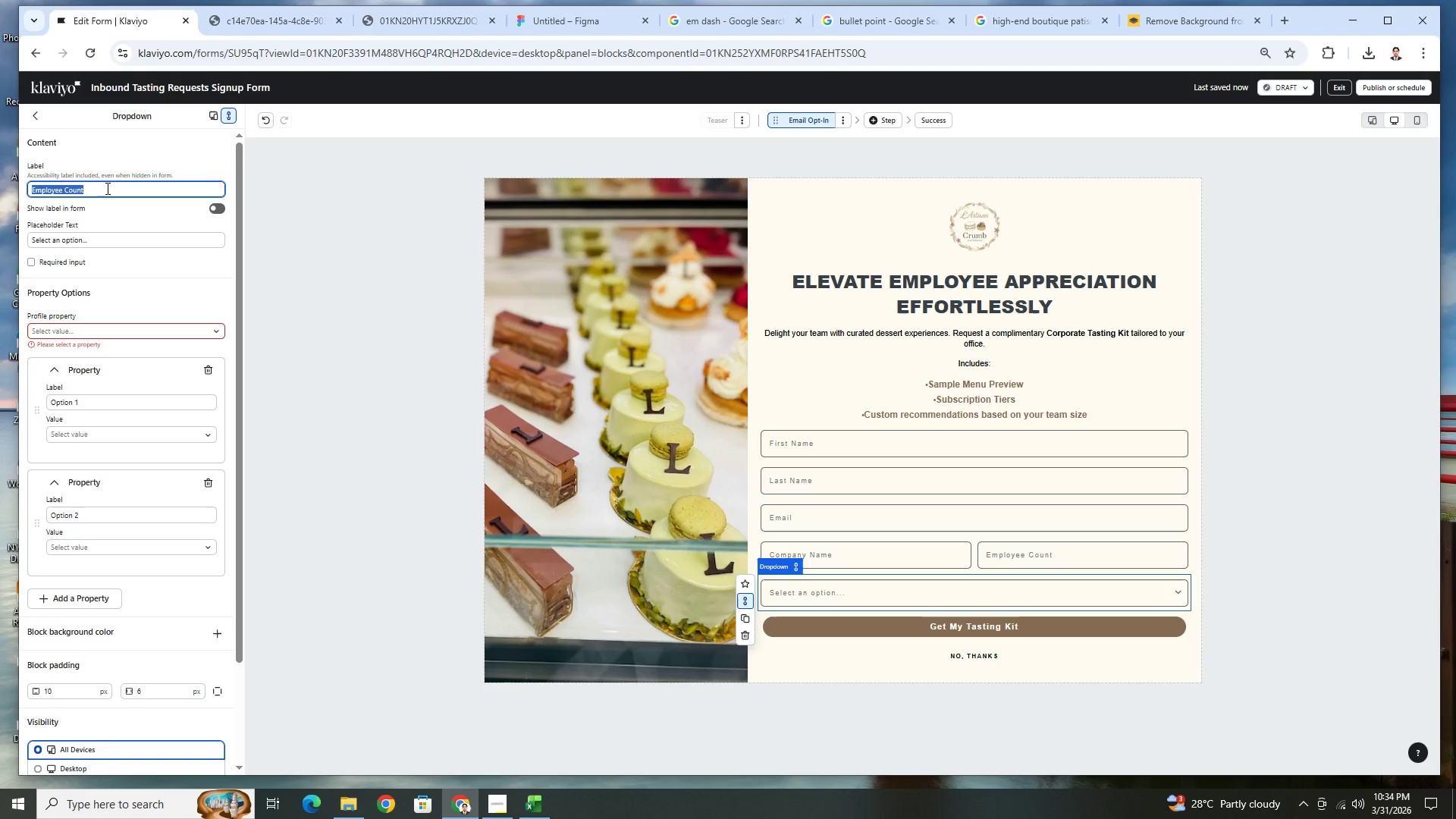 
key(Control+C)
 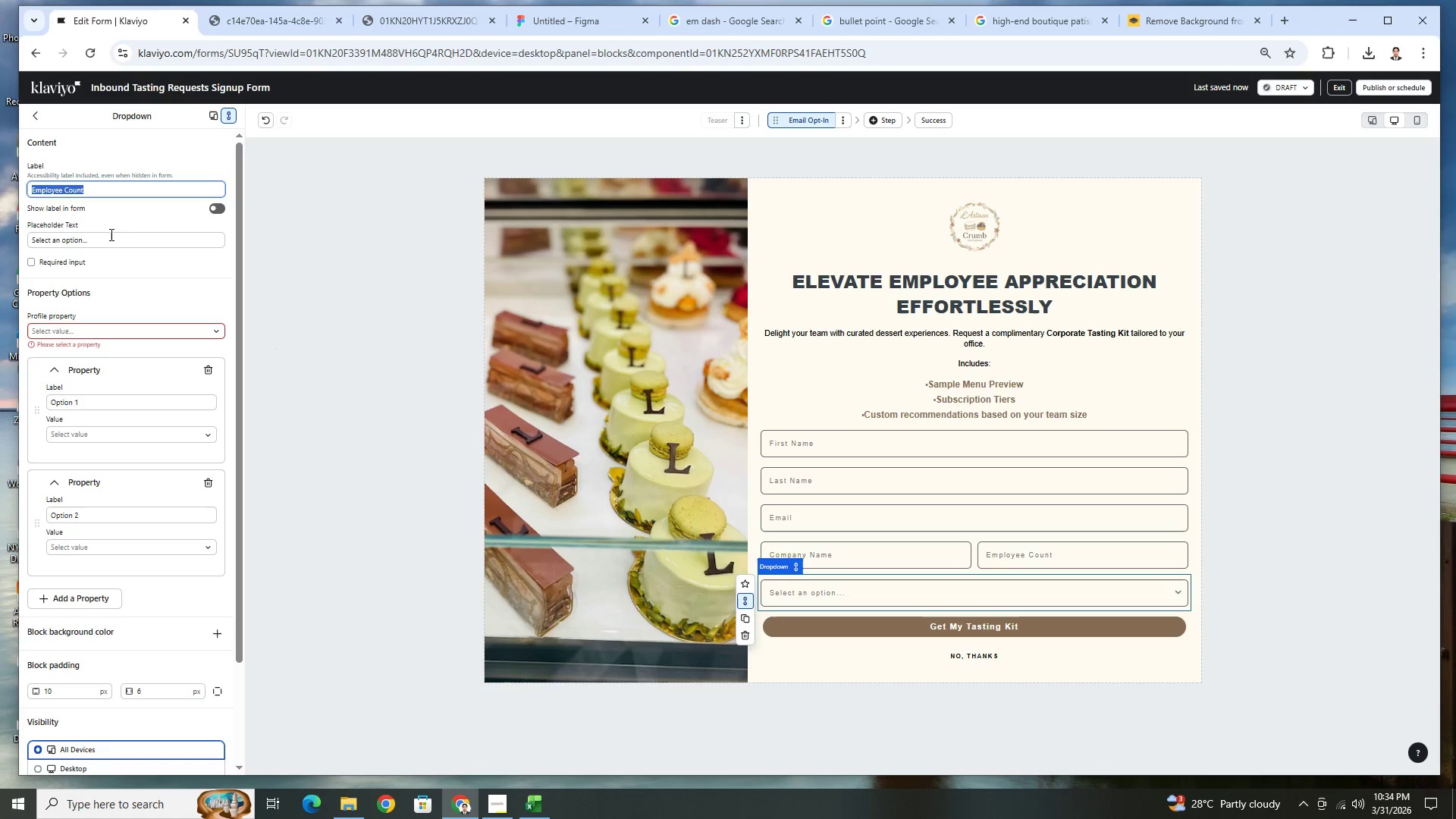 
double_click([111, 234])
 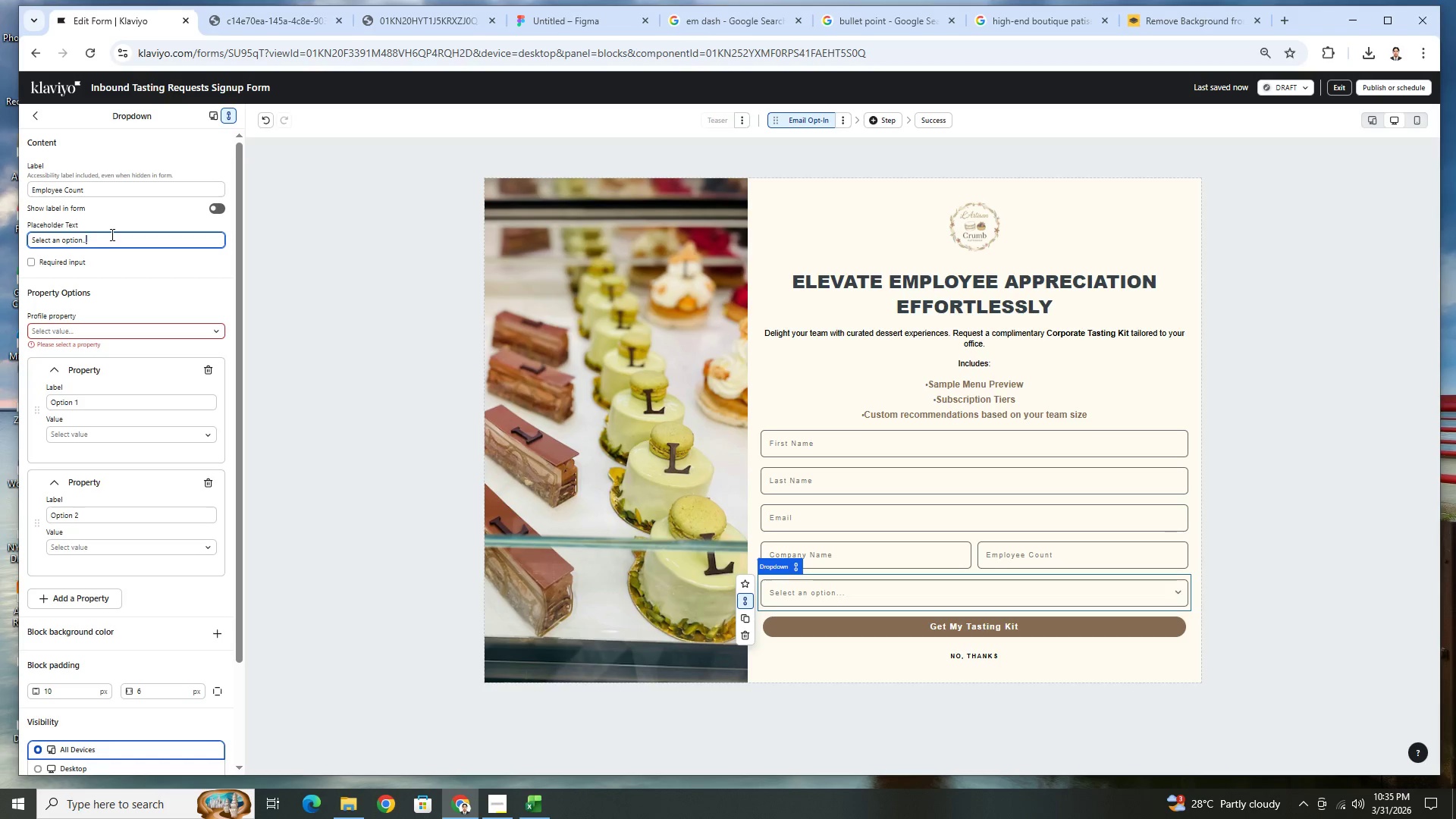 
triple_click([111, 234])
 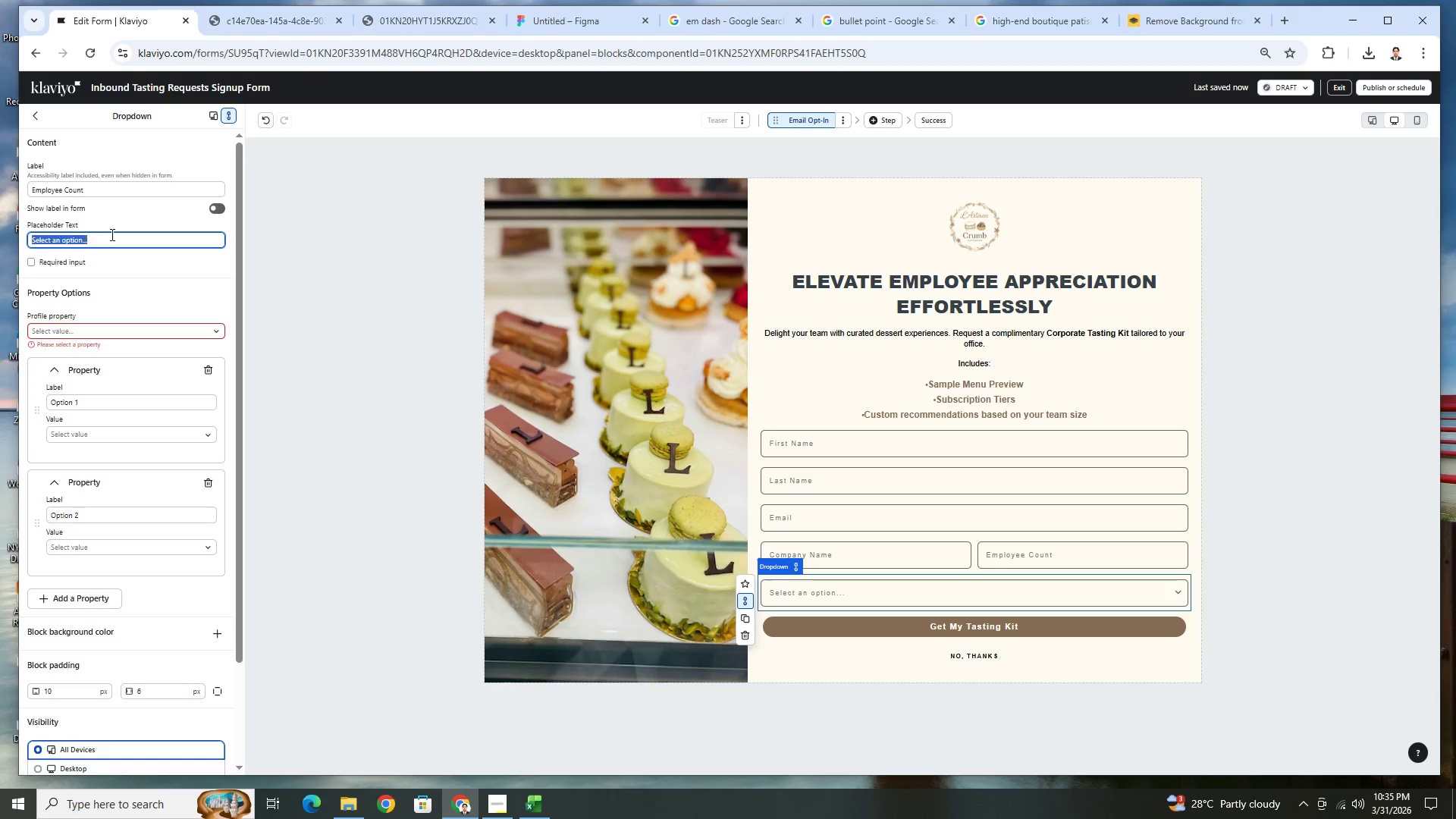 
key(Control+V)
 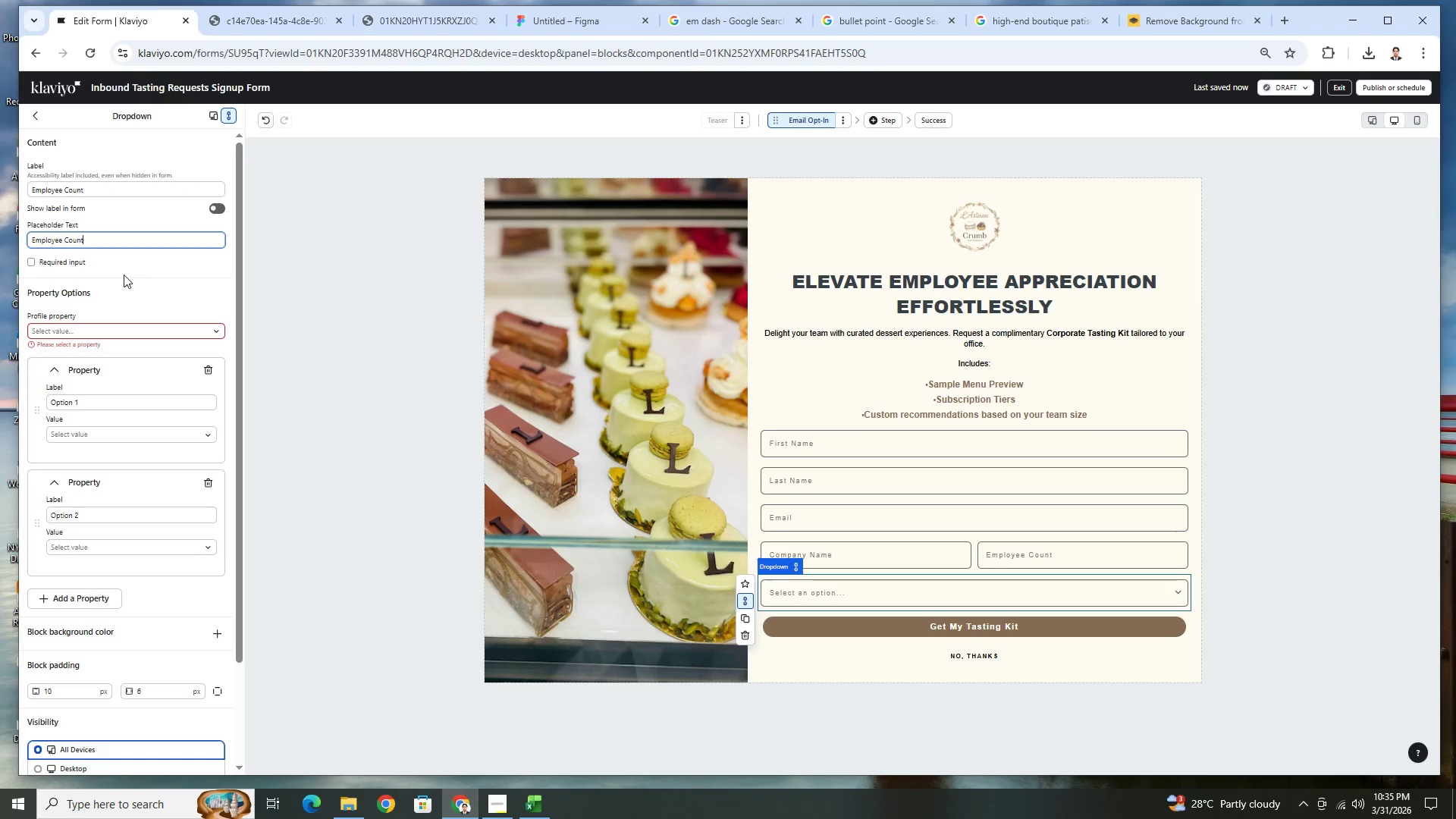 
left_click([143, 267])
 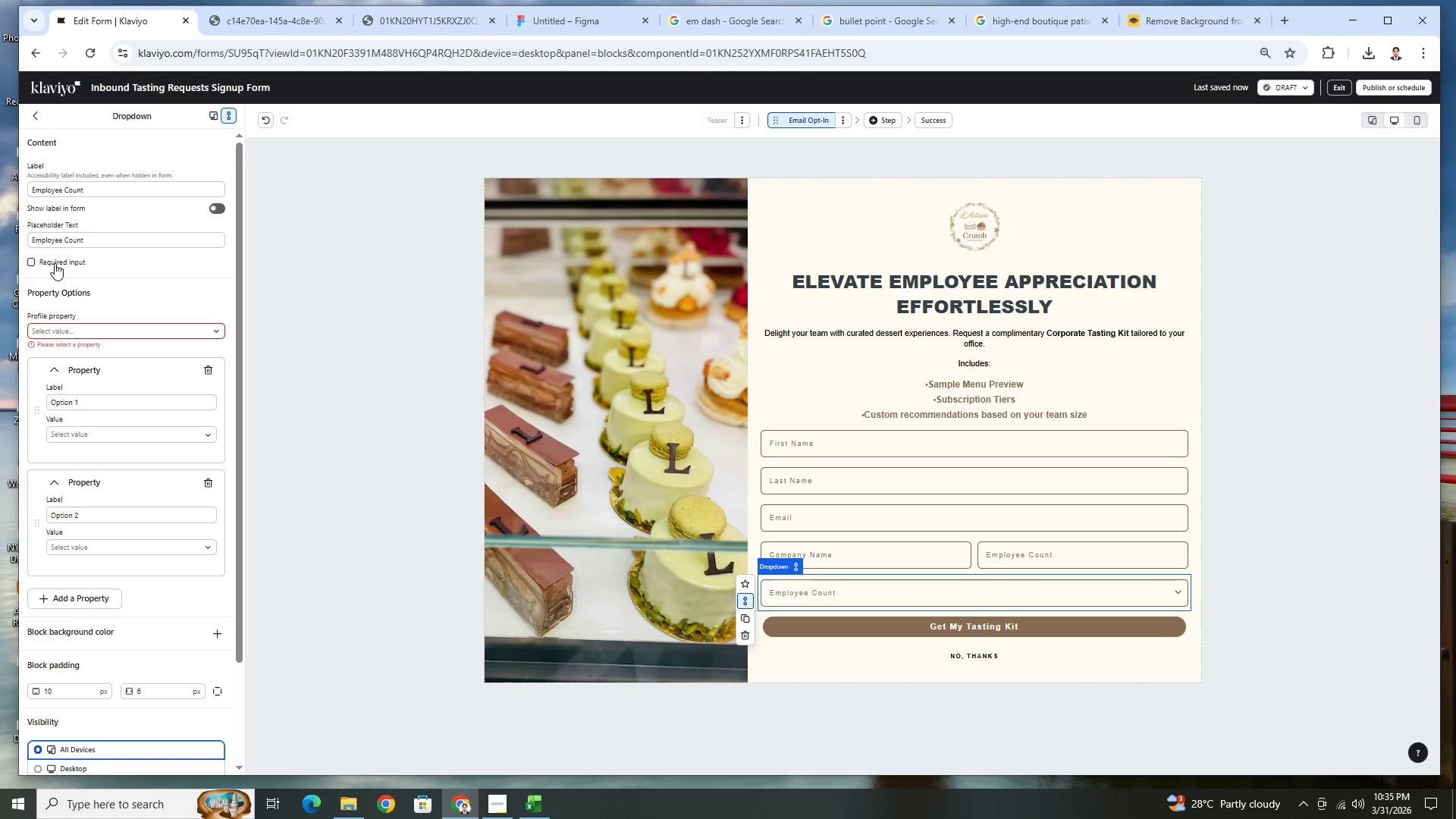 
left_click([55, 263])
 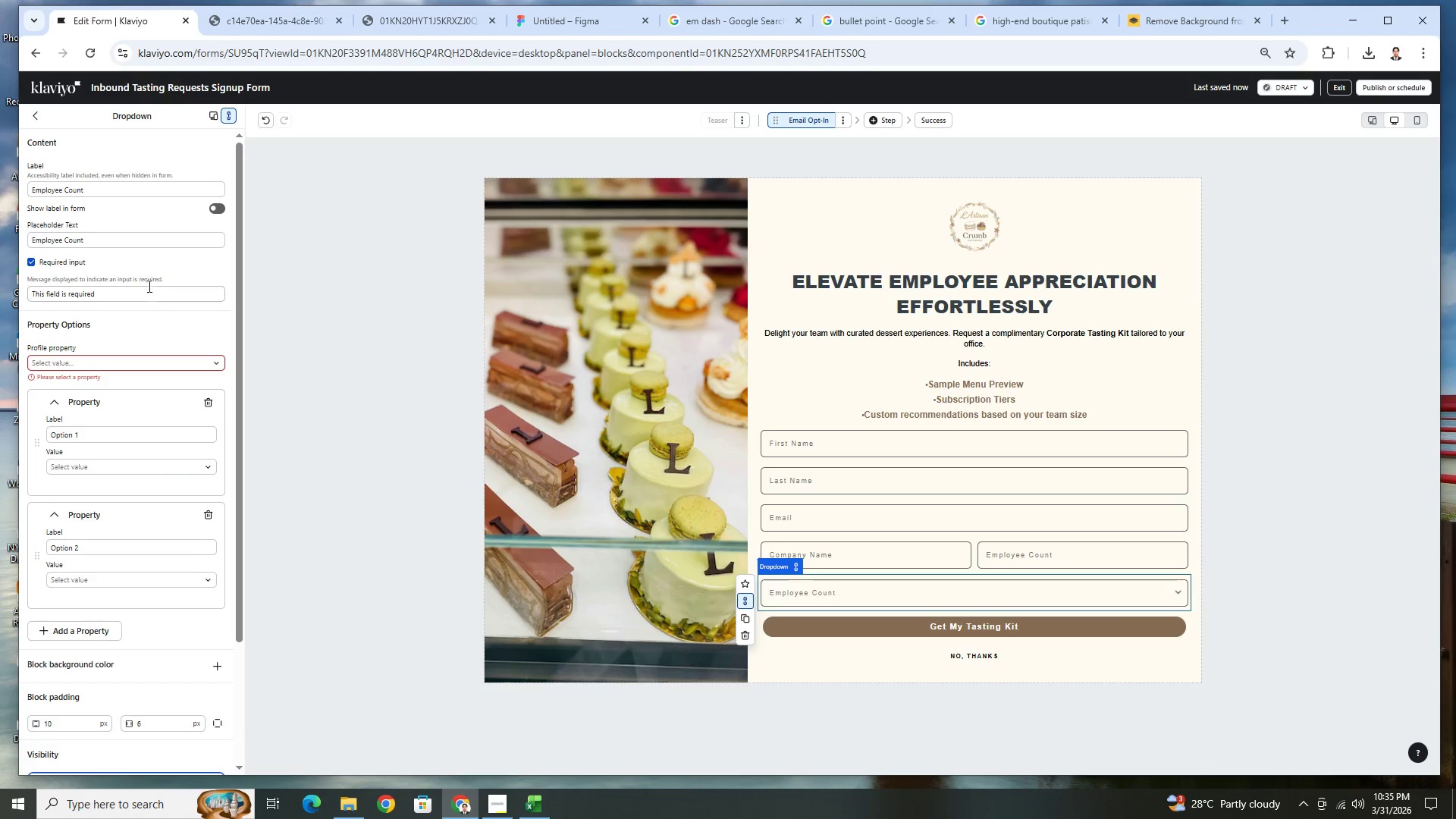 
left_click([155, 296])
 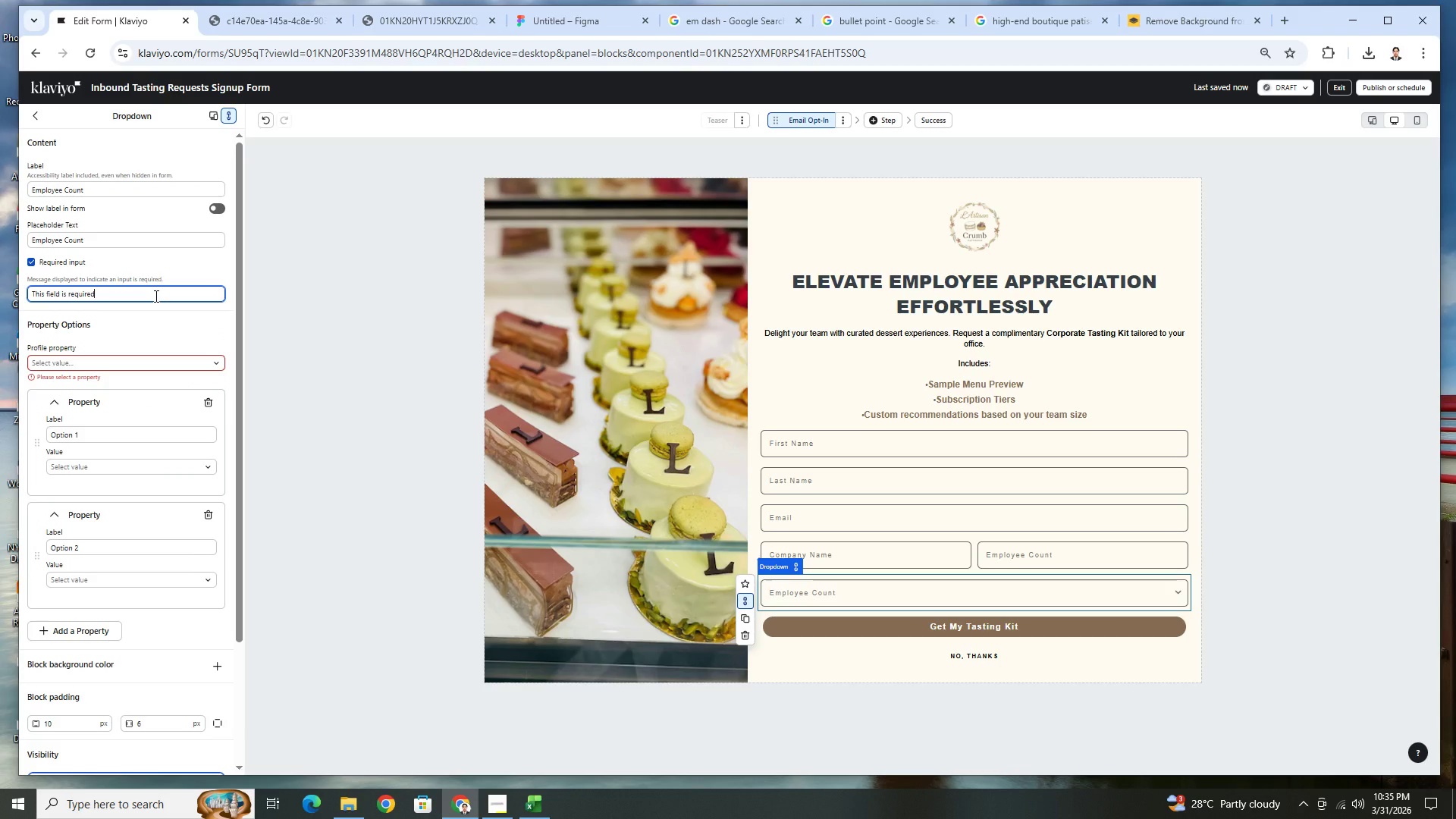 
wait(8.5)
 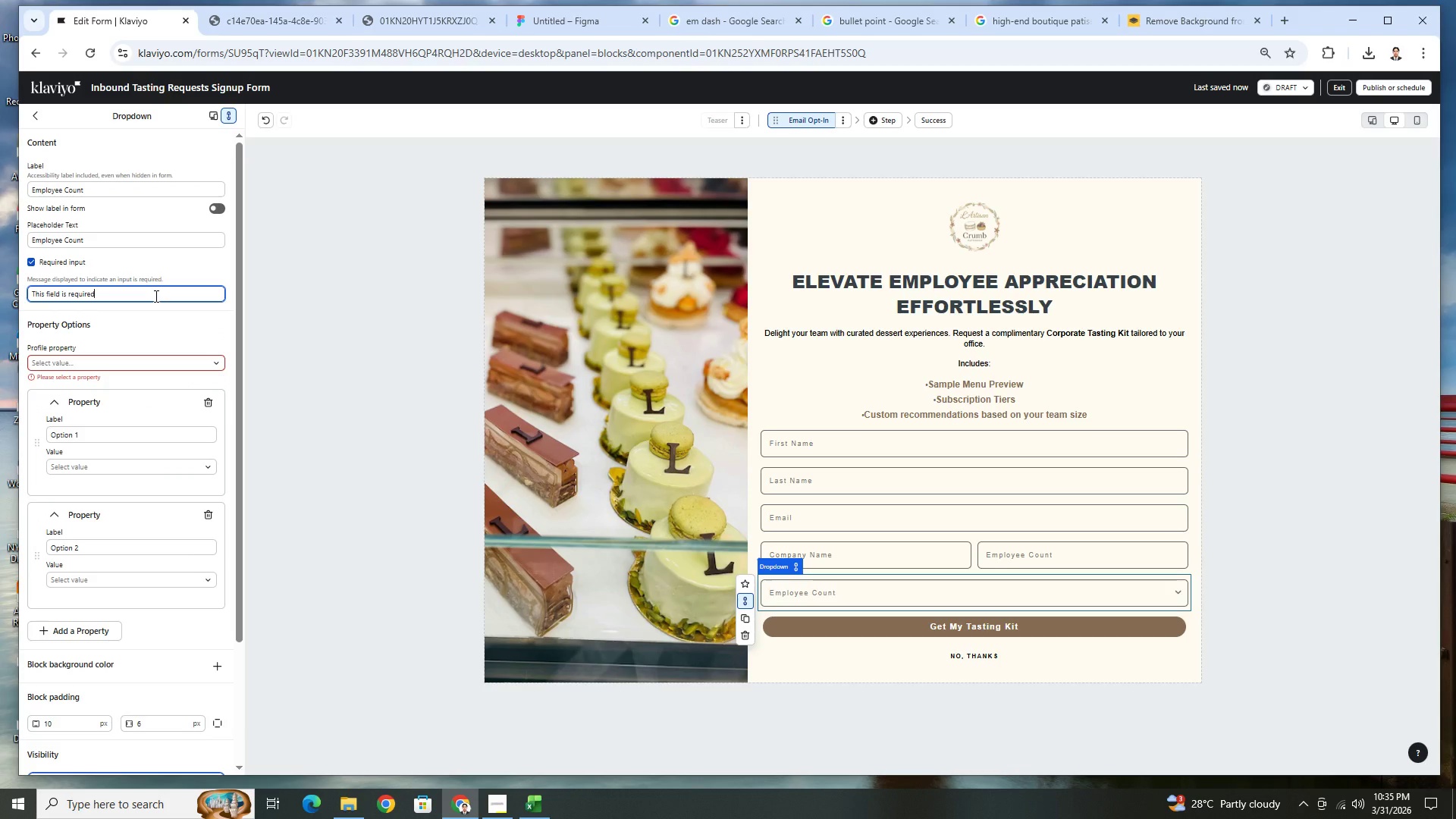 
left_click([181, 361])
 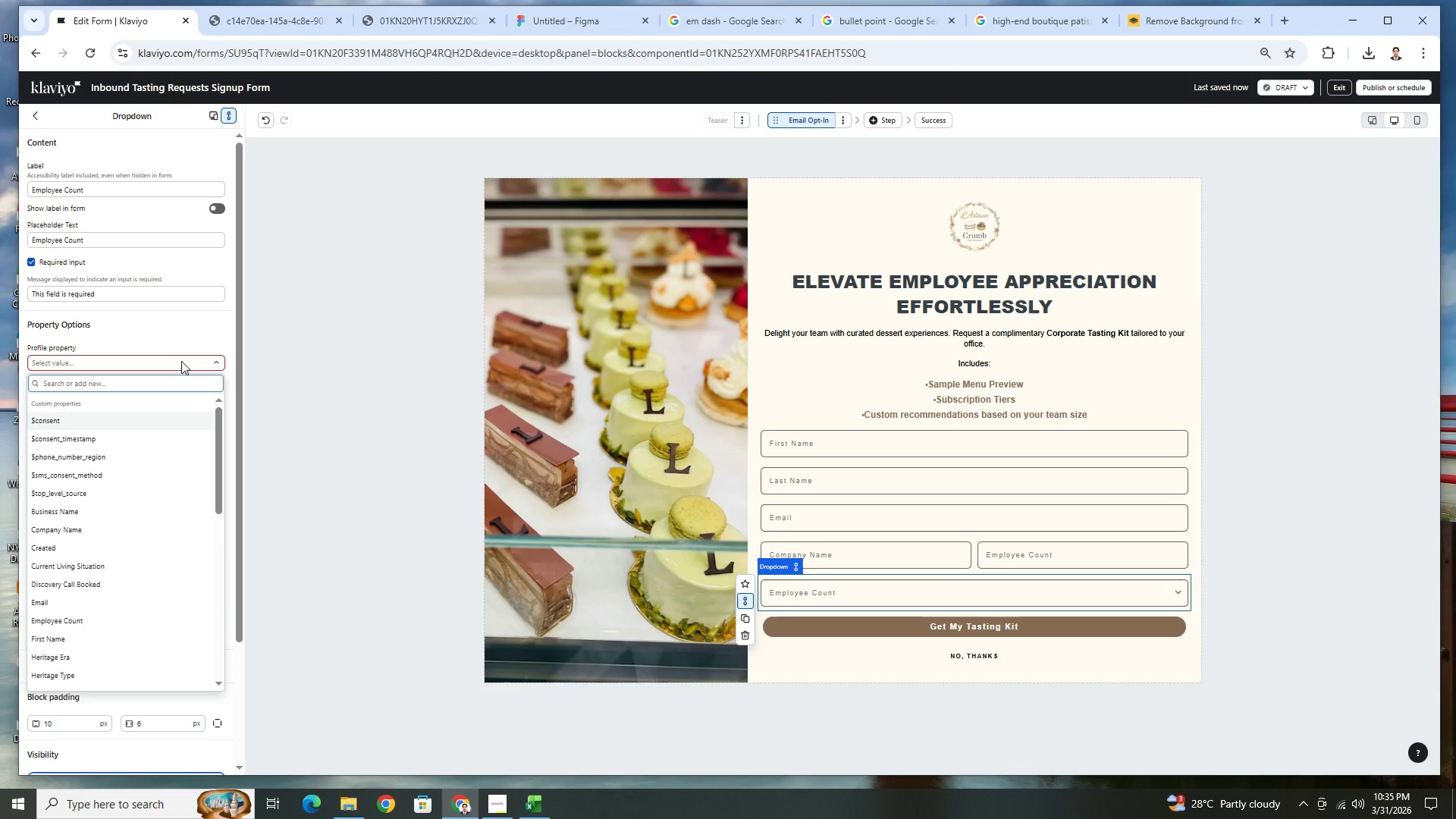 
left_click([181, 361])
 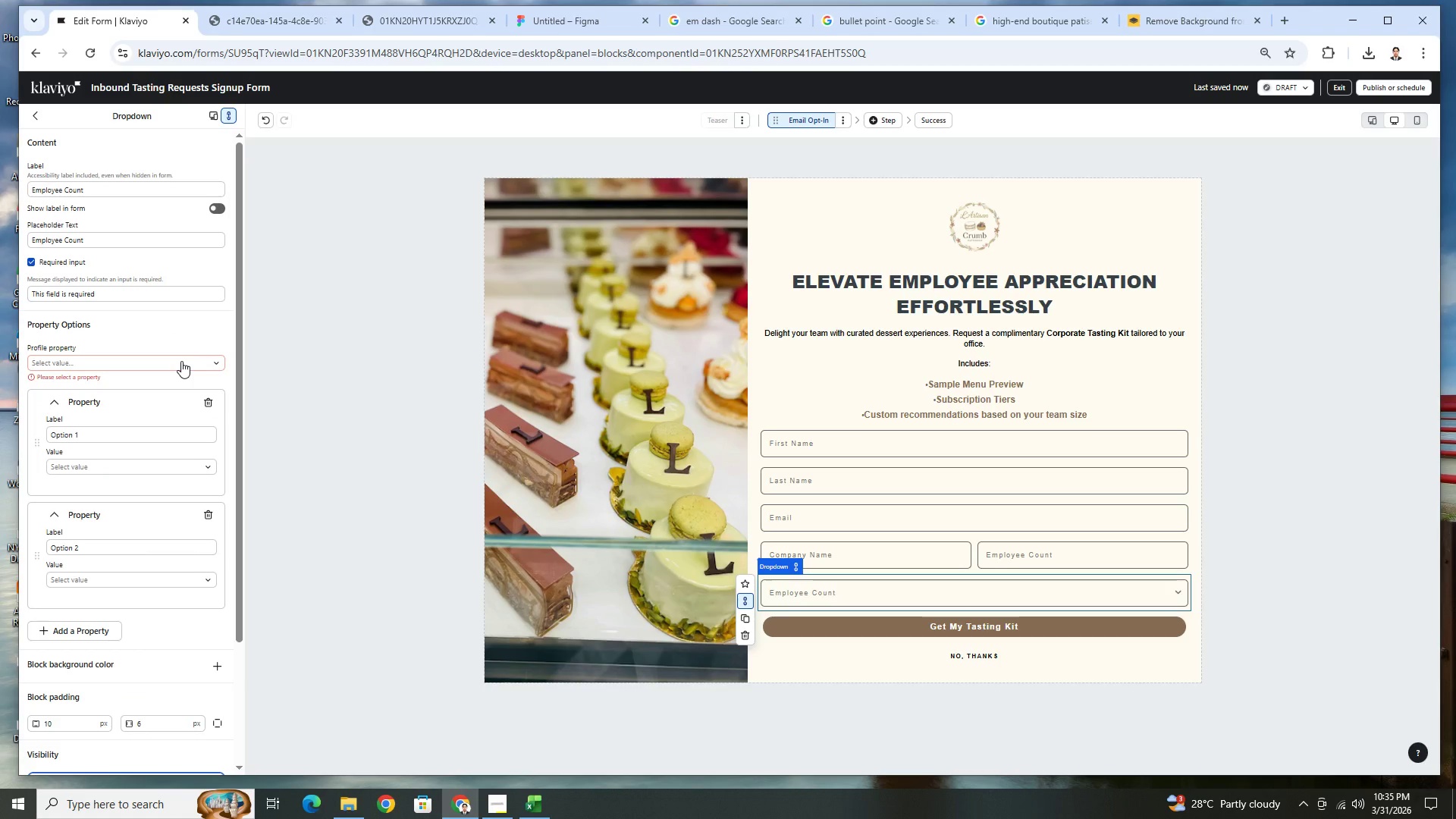 
left_click([181, 361])
 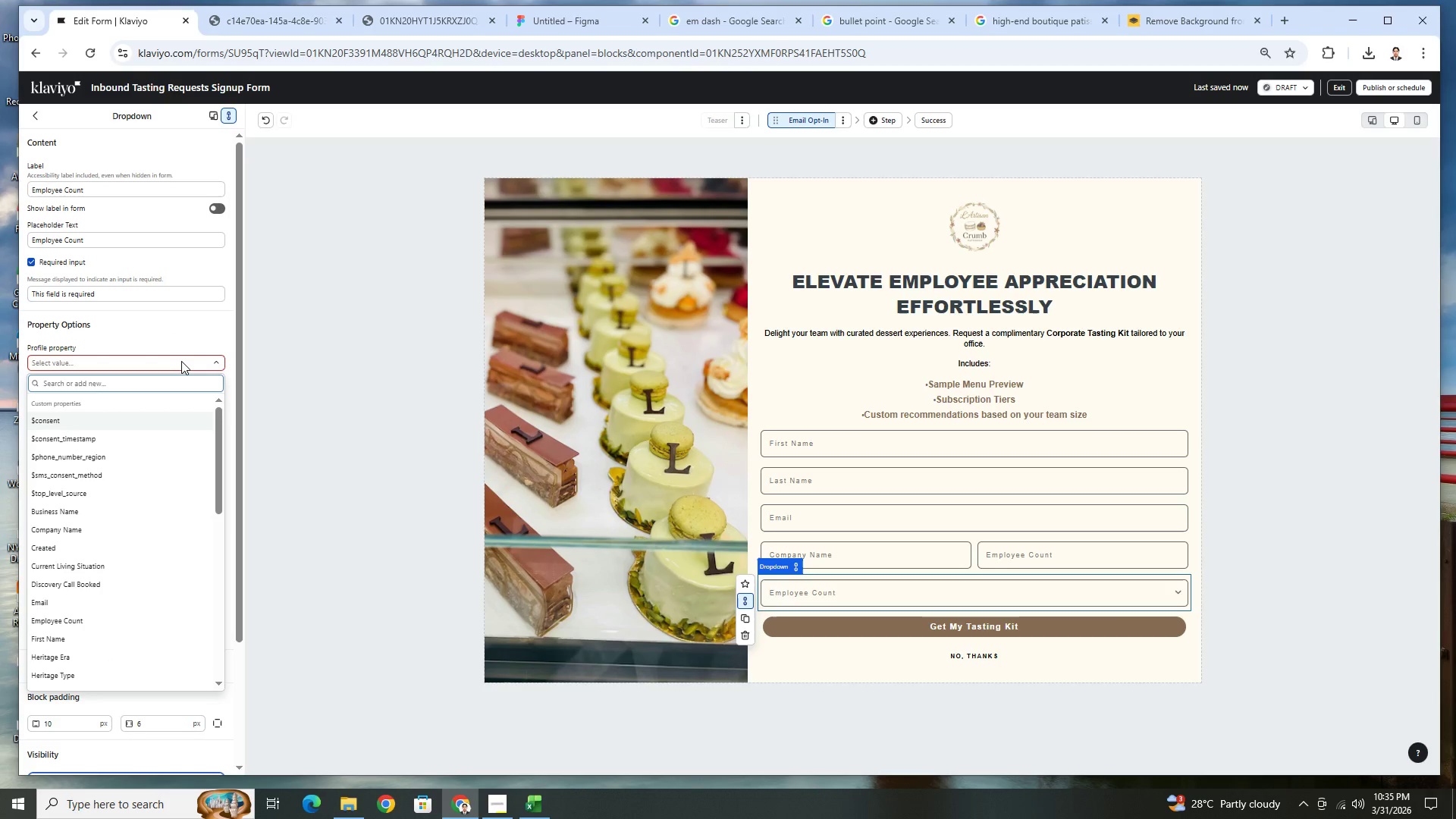 
type(emplo)
 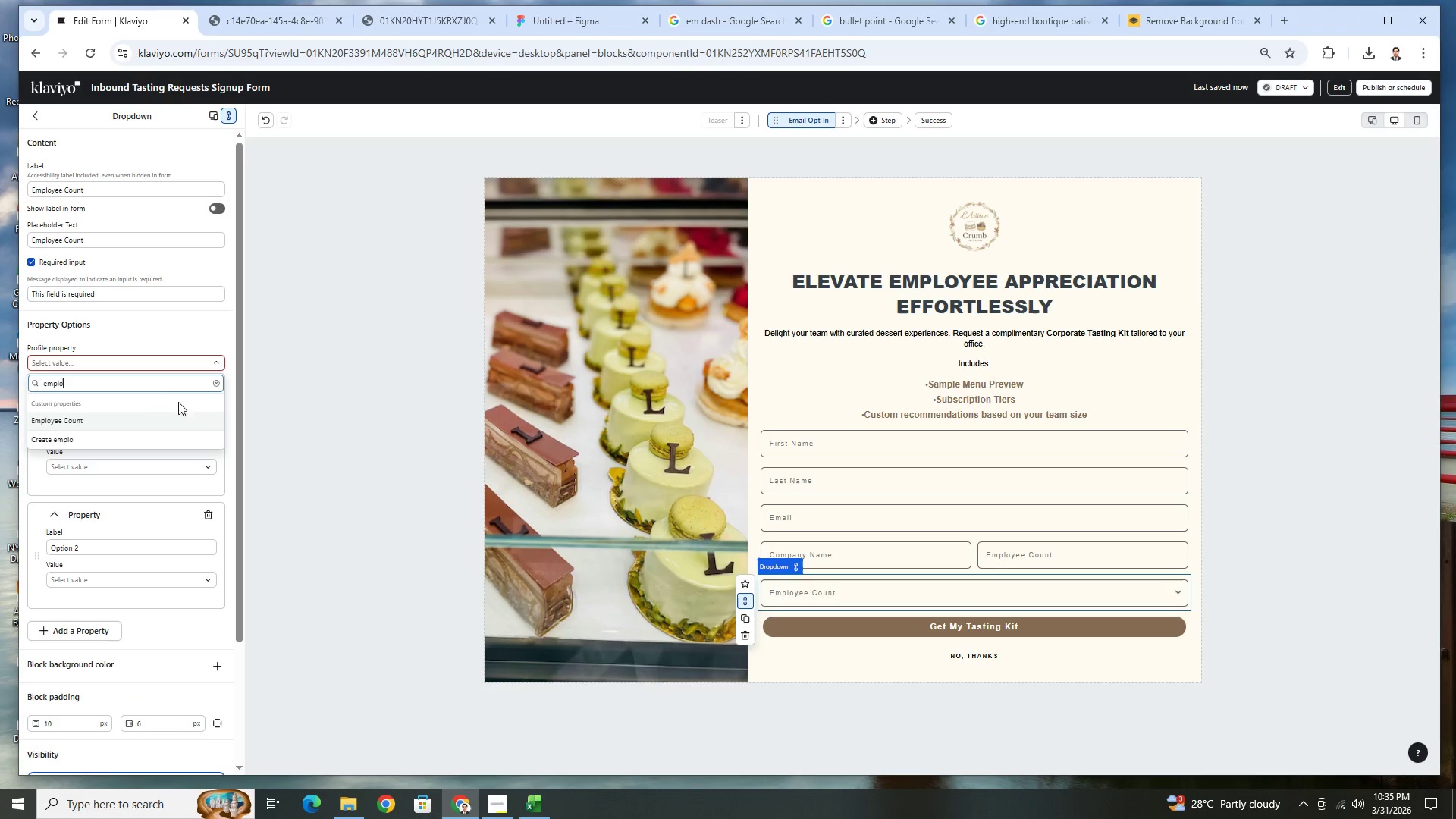 
left_click([176, 419])
 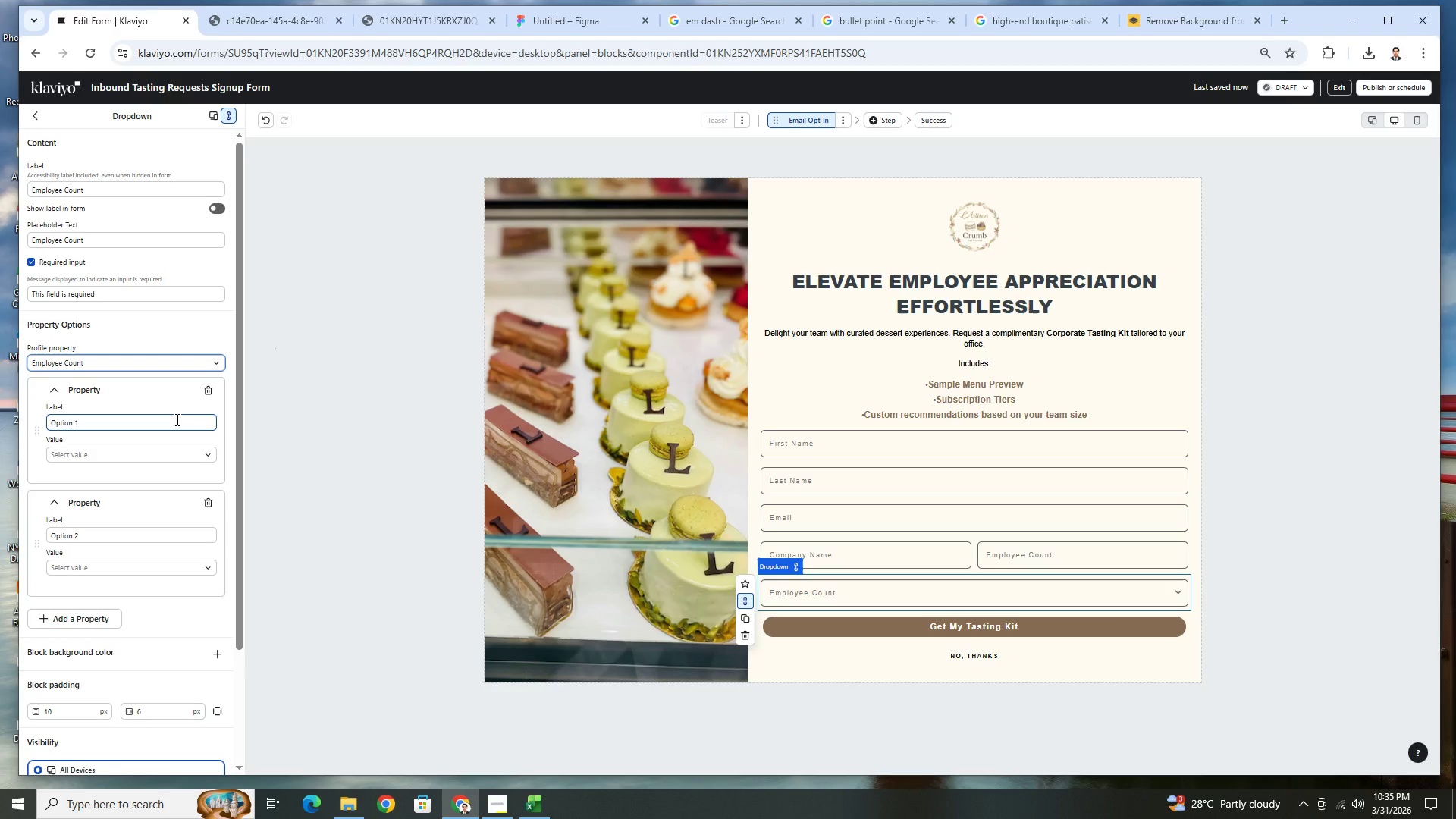 
double_click([176, 419])
 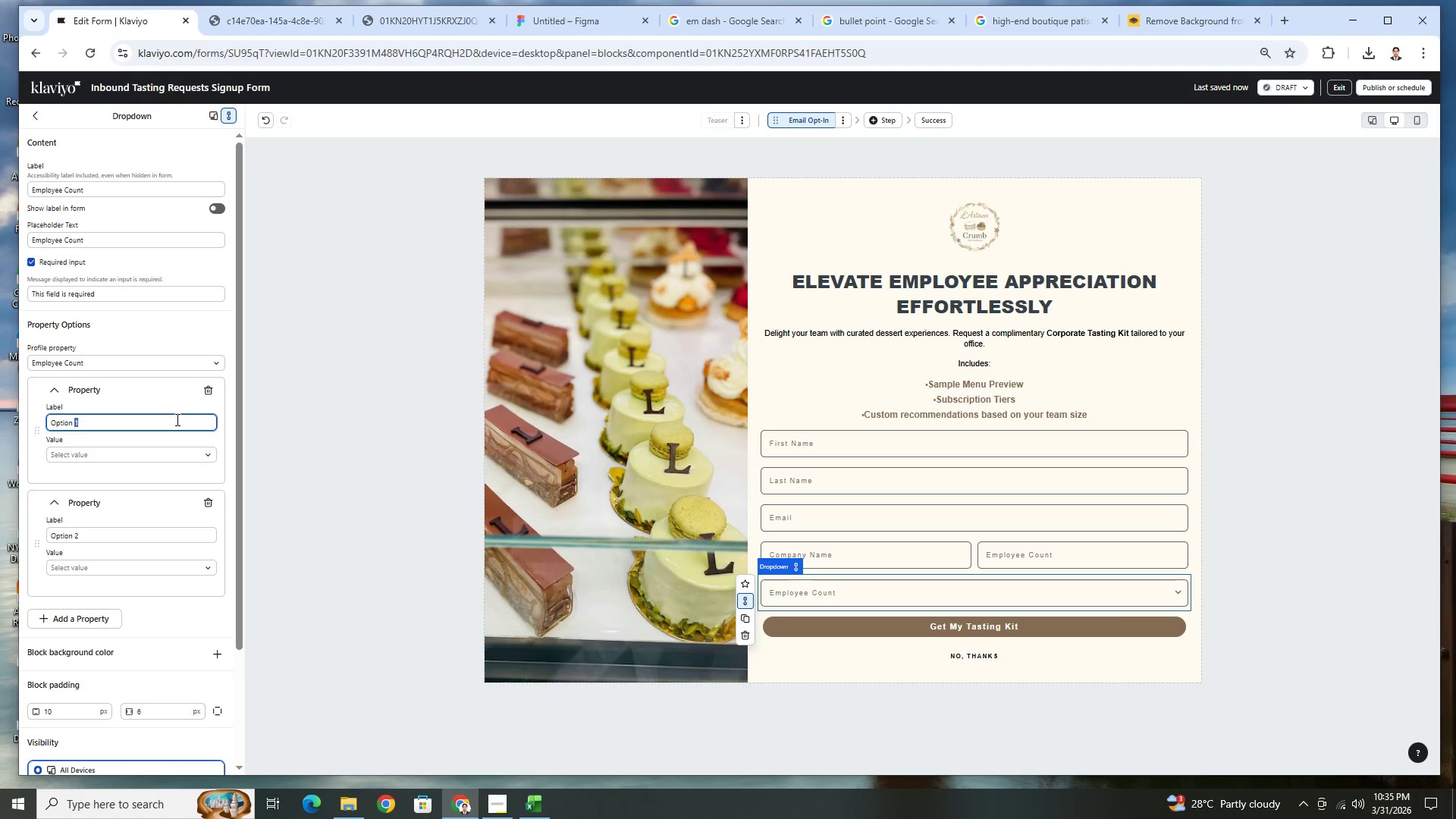 
triple_click([176, 419])
 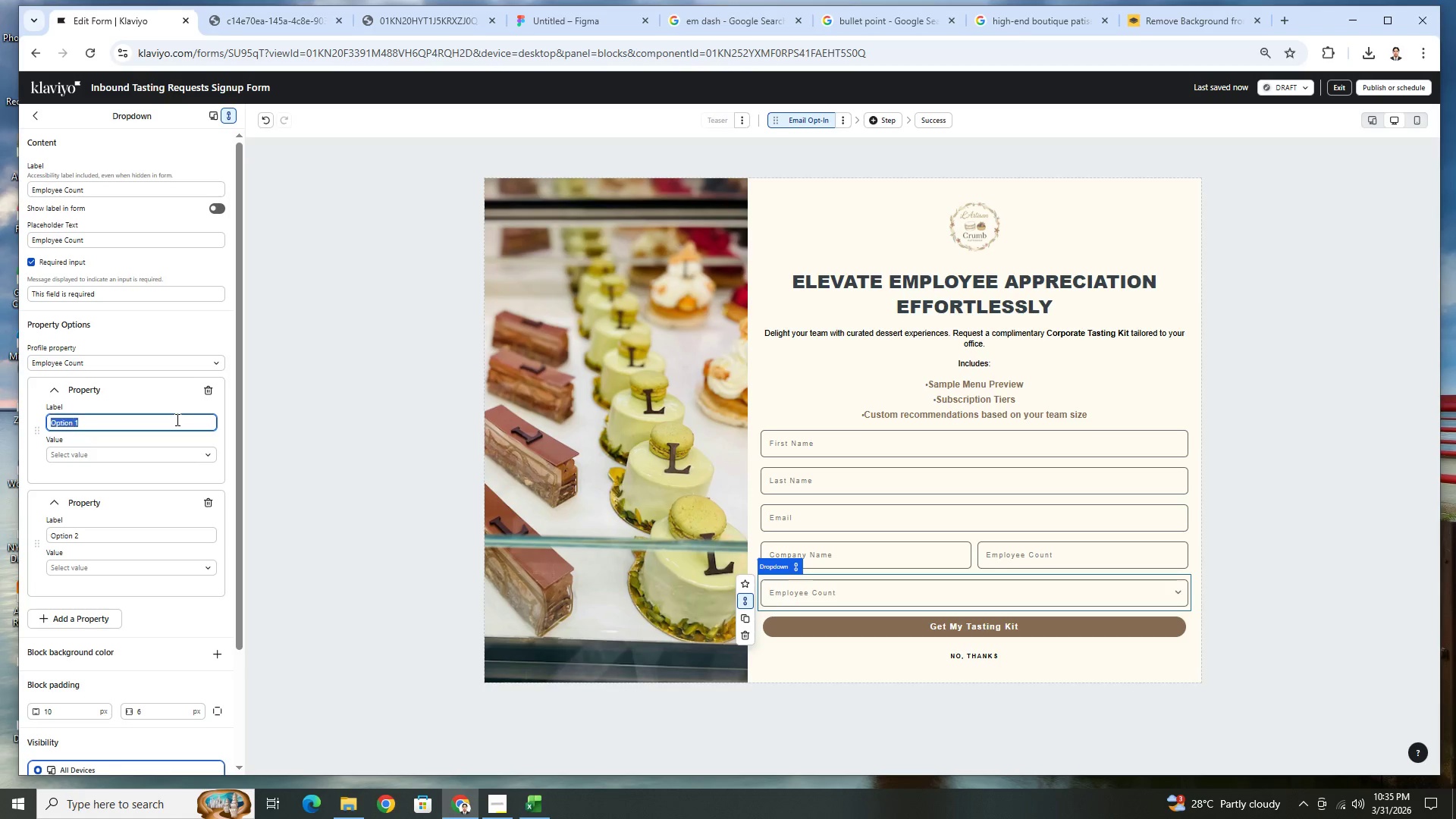 
triple_click([176, 419])
 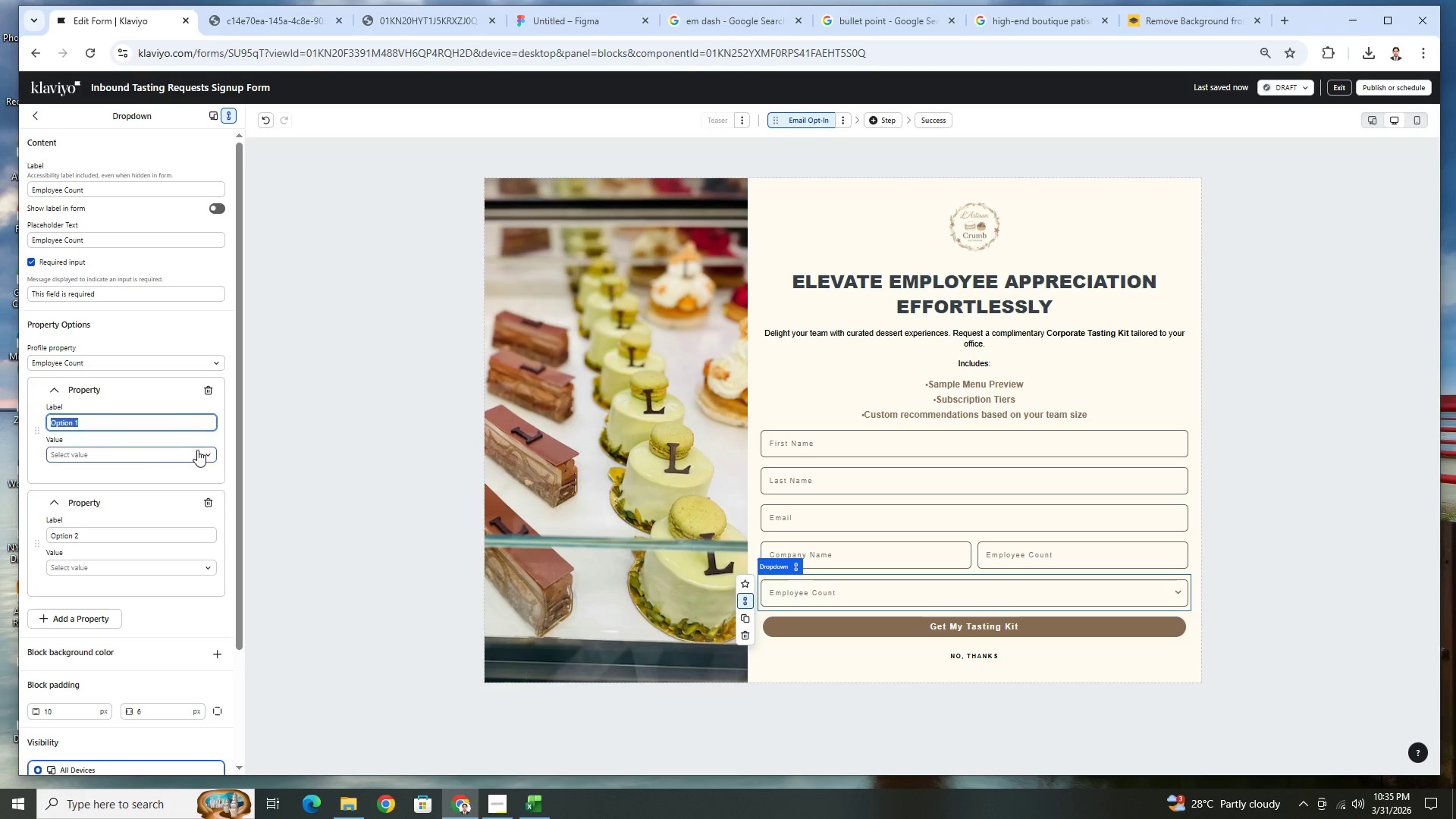 
left_click([202, 452])
 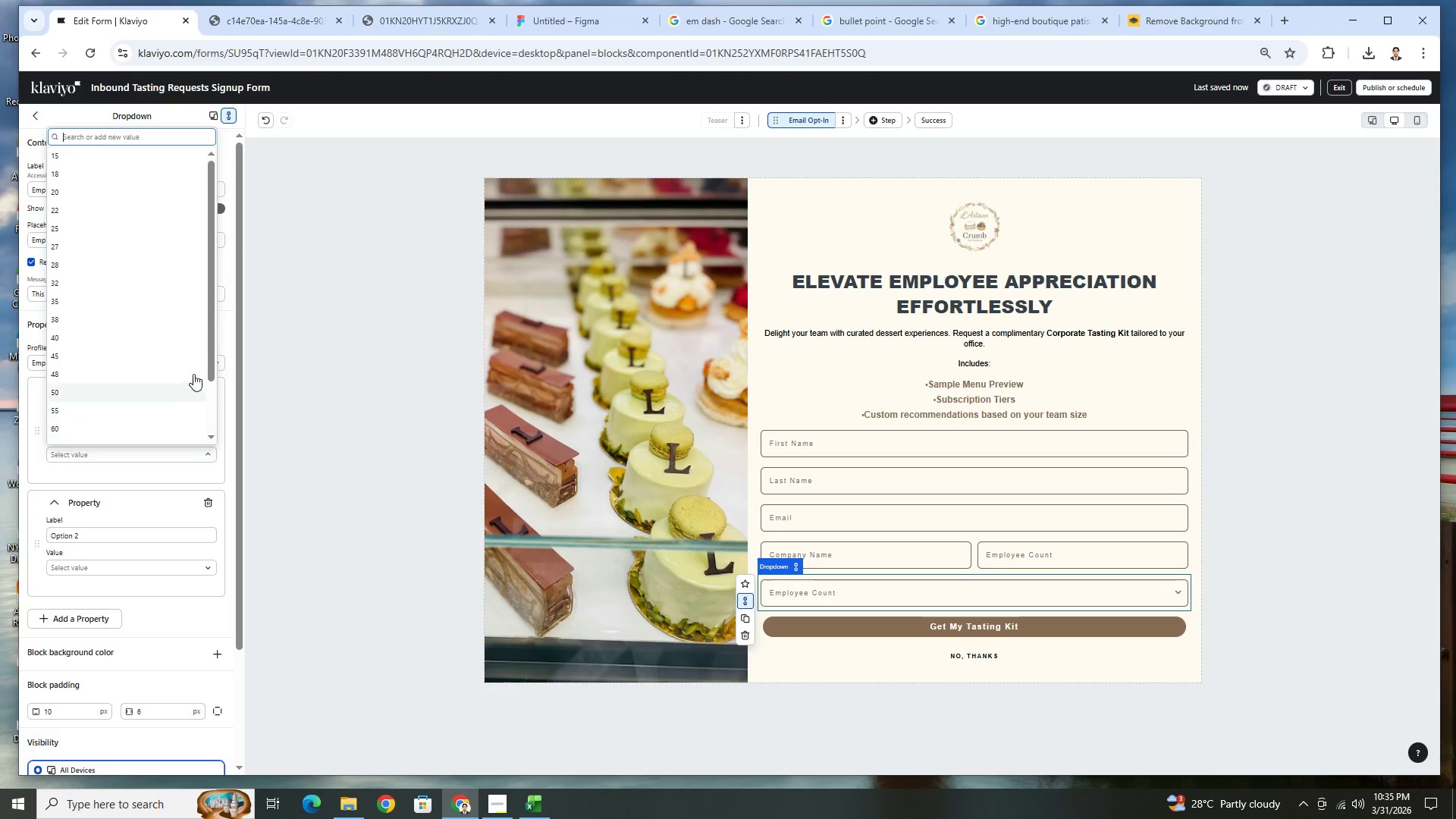 
scroll: coordinate [188, 350], scroll_direction: down, amount: 2.0
 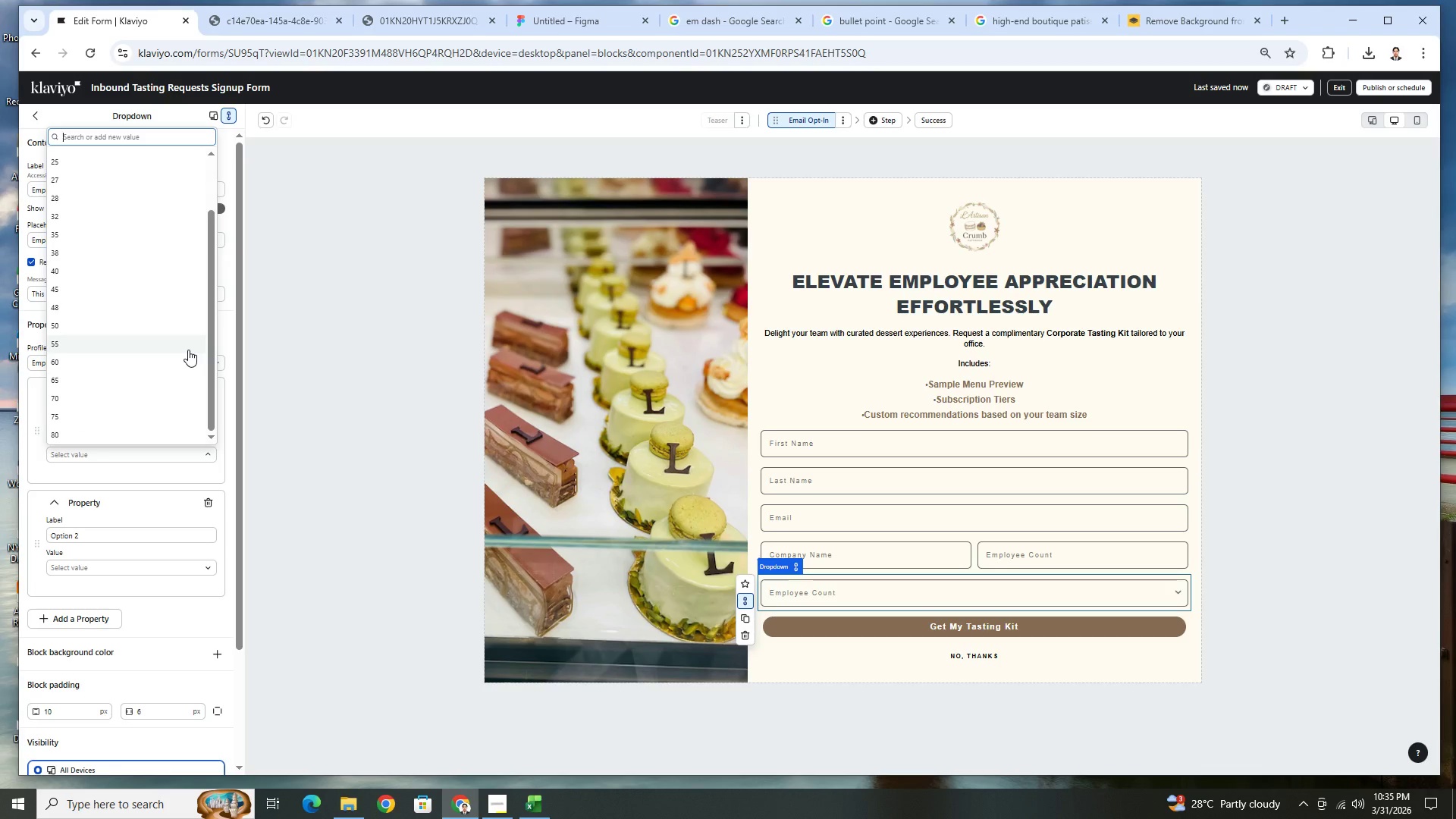 
scroll: coordinate [188, 350], scroll_direction: up, amount: 5.0
 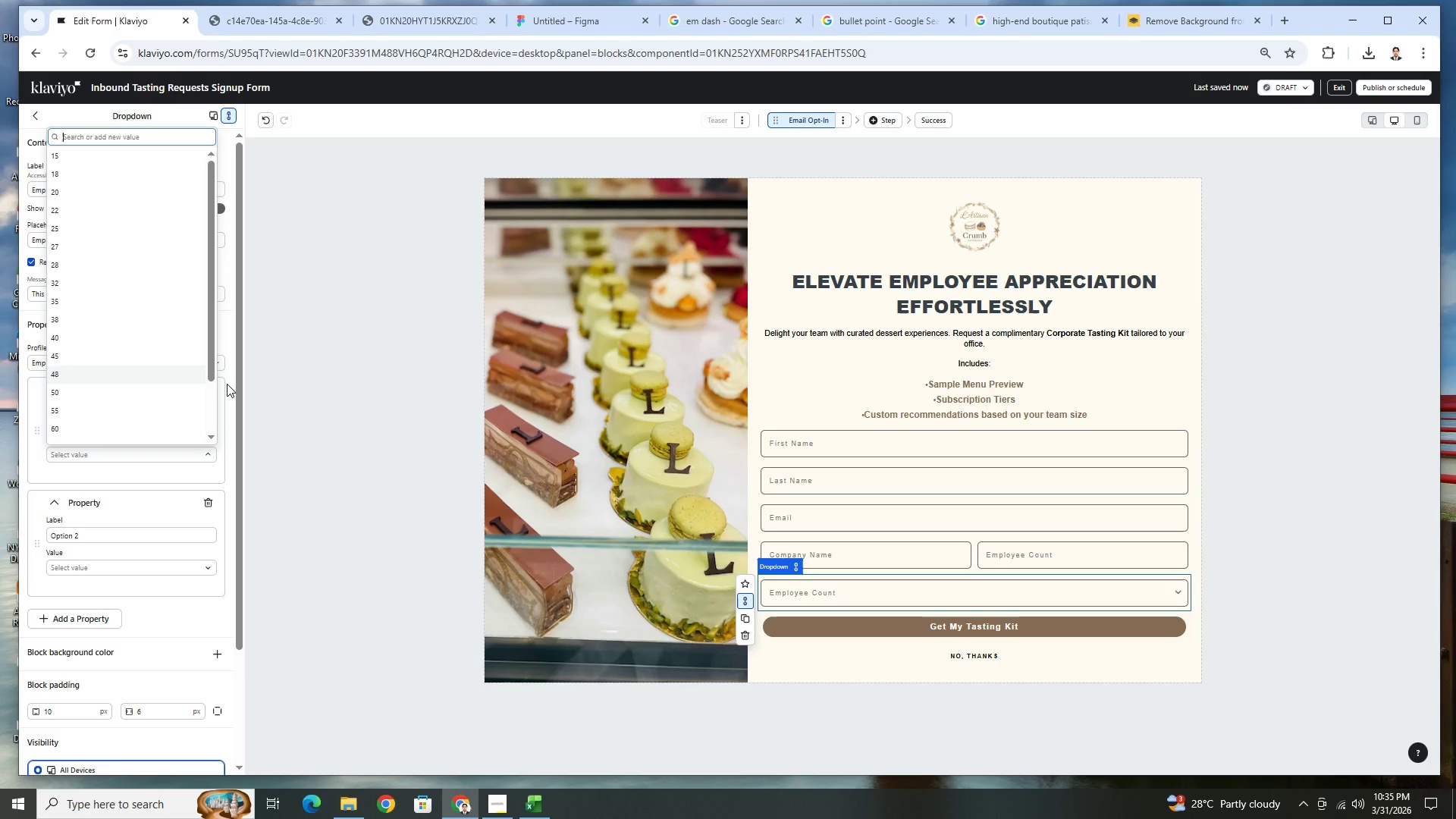 
left_click([227, 384])
 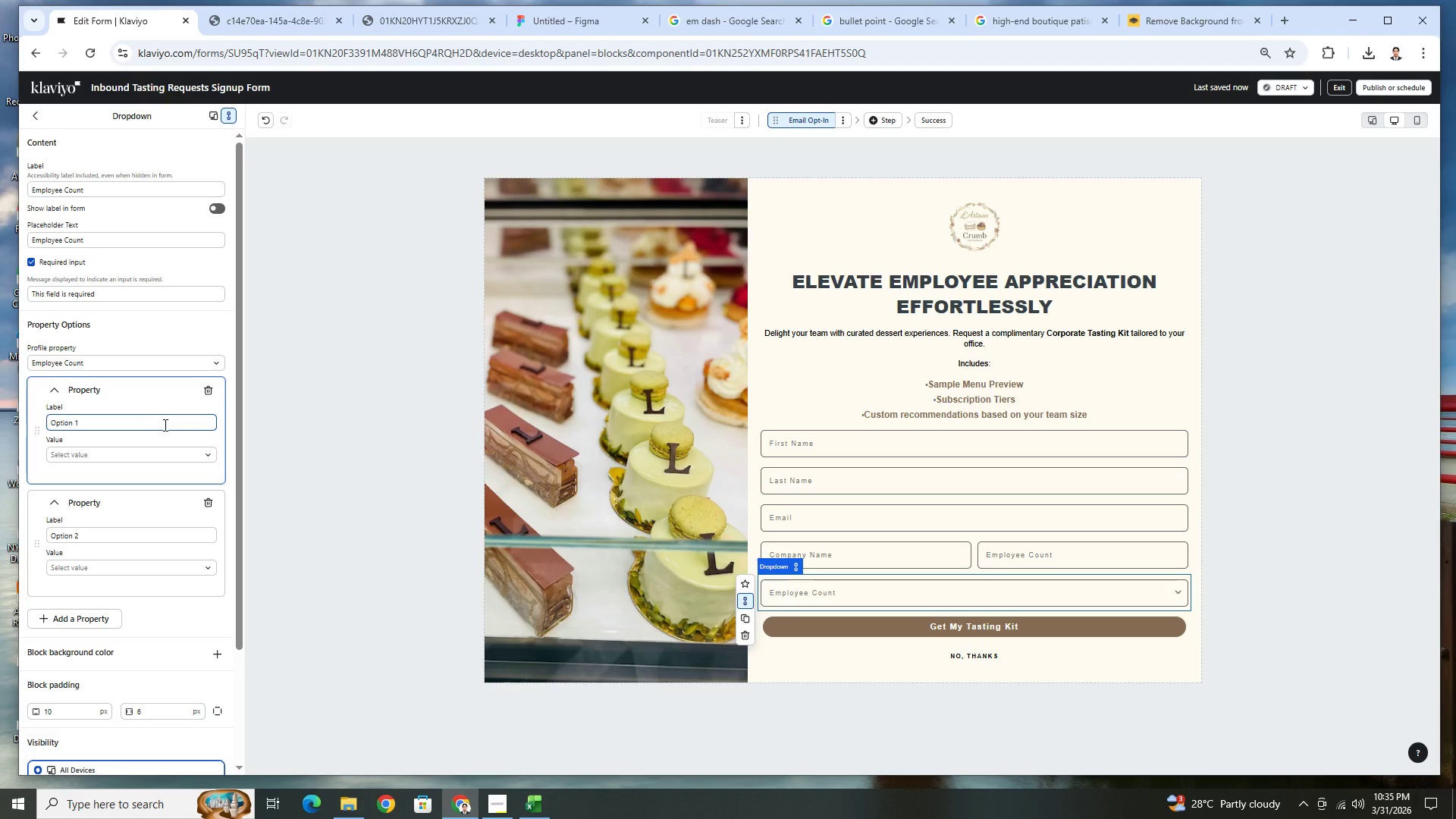 
wait(31.05)
 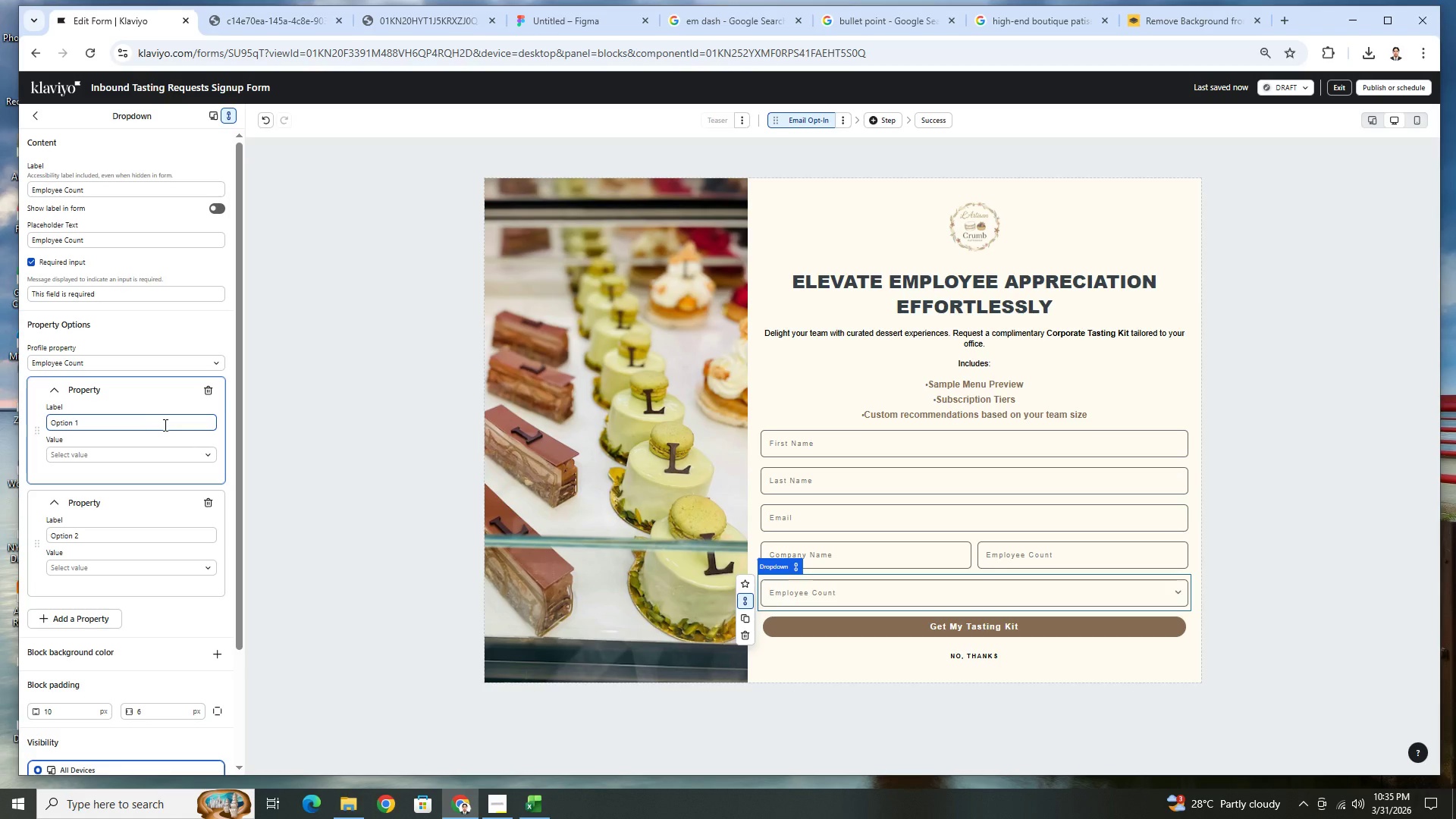 
left_click([504, 802])